 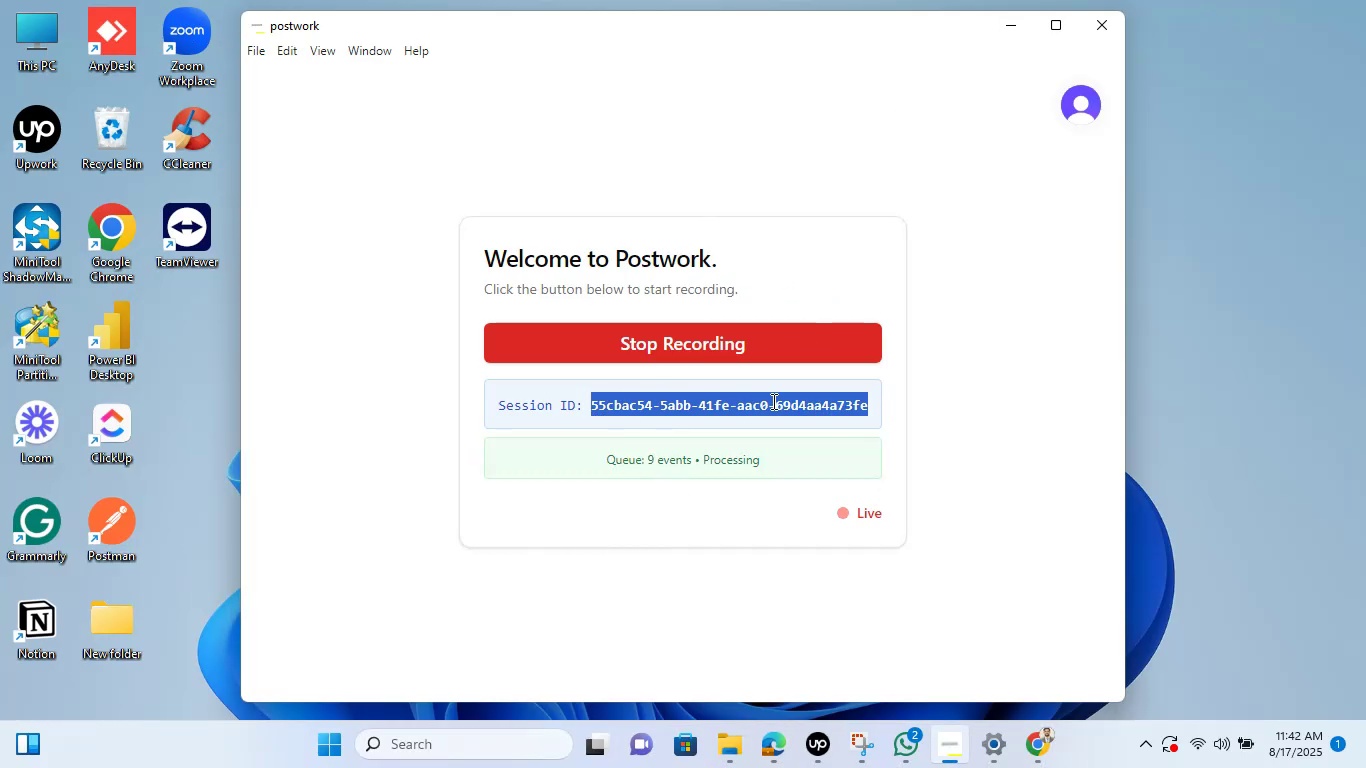 
right_click([772, 401])
 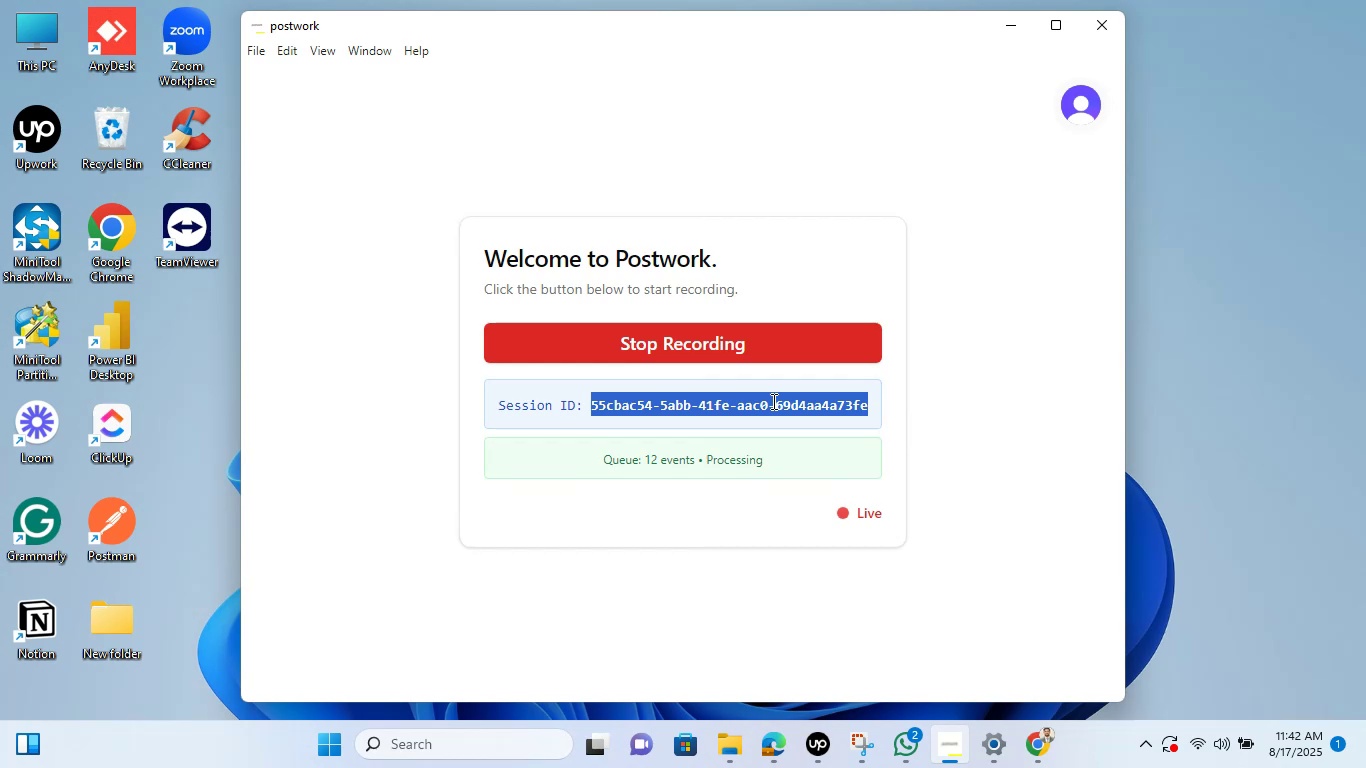 
key(Control+C)
 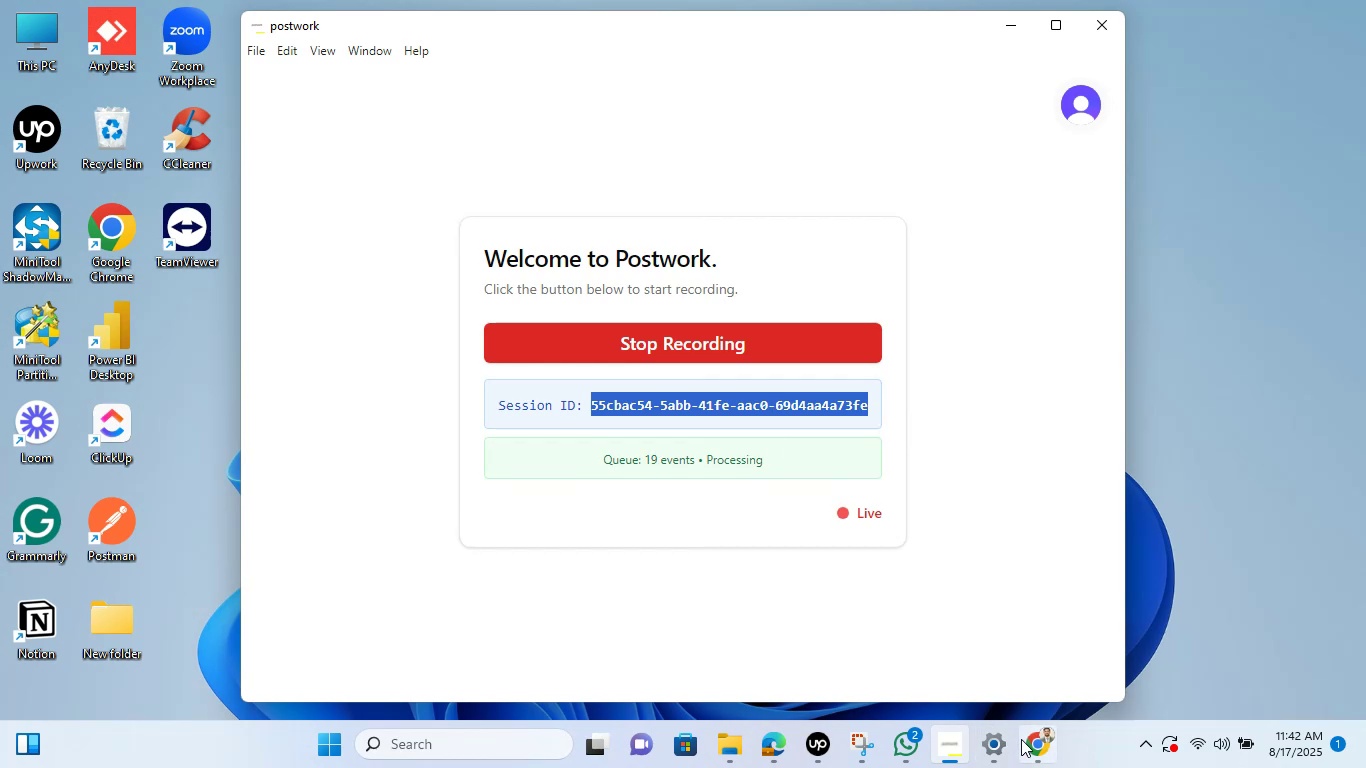 
left_click([1028, 738])
 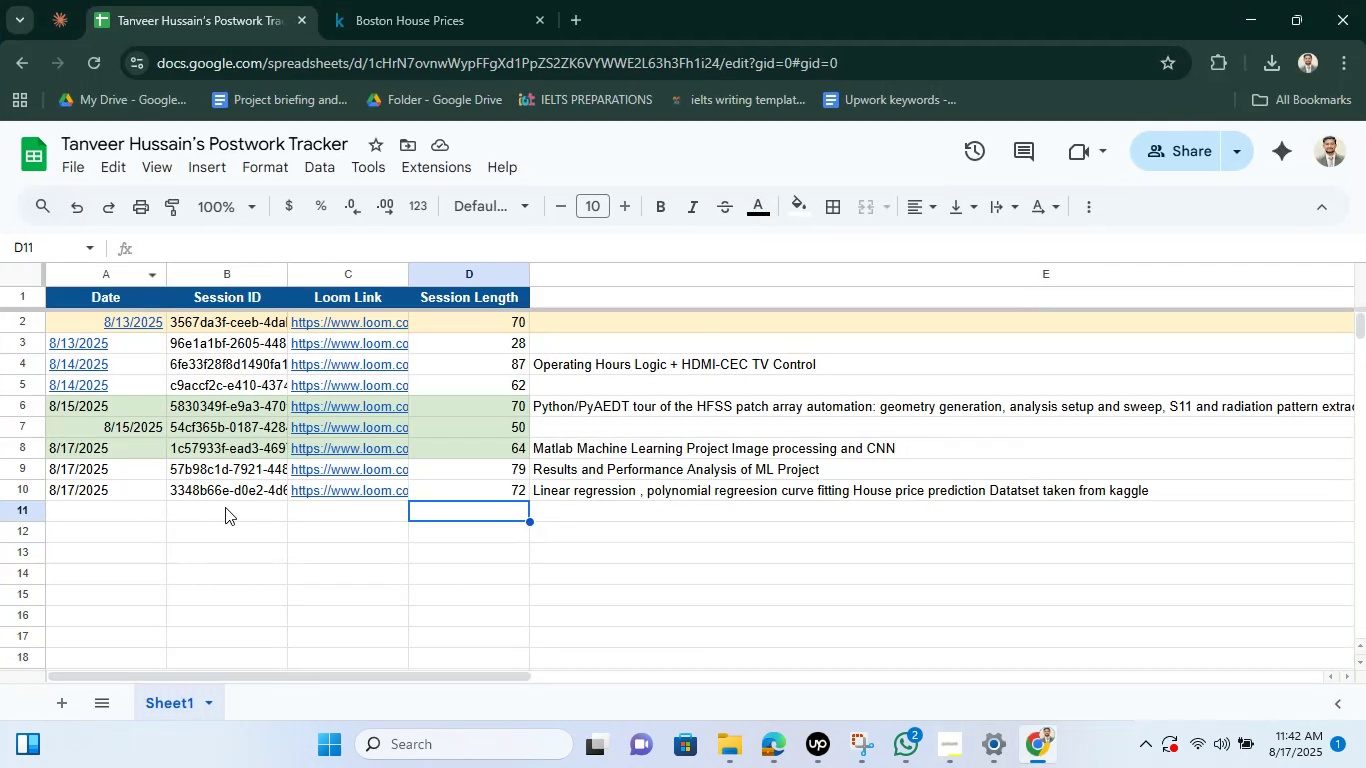 
left_click([247, 507])
 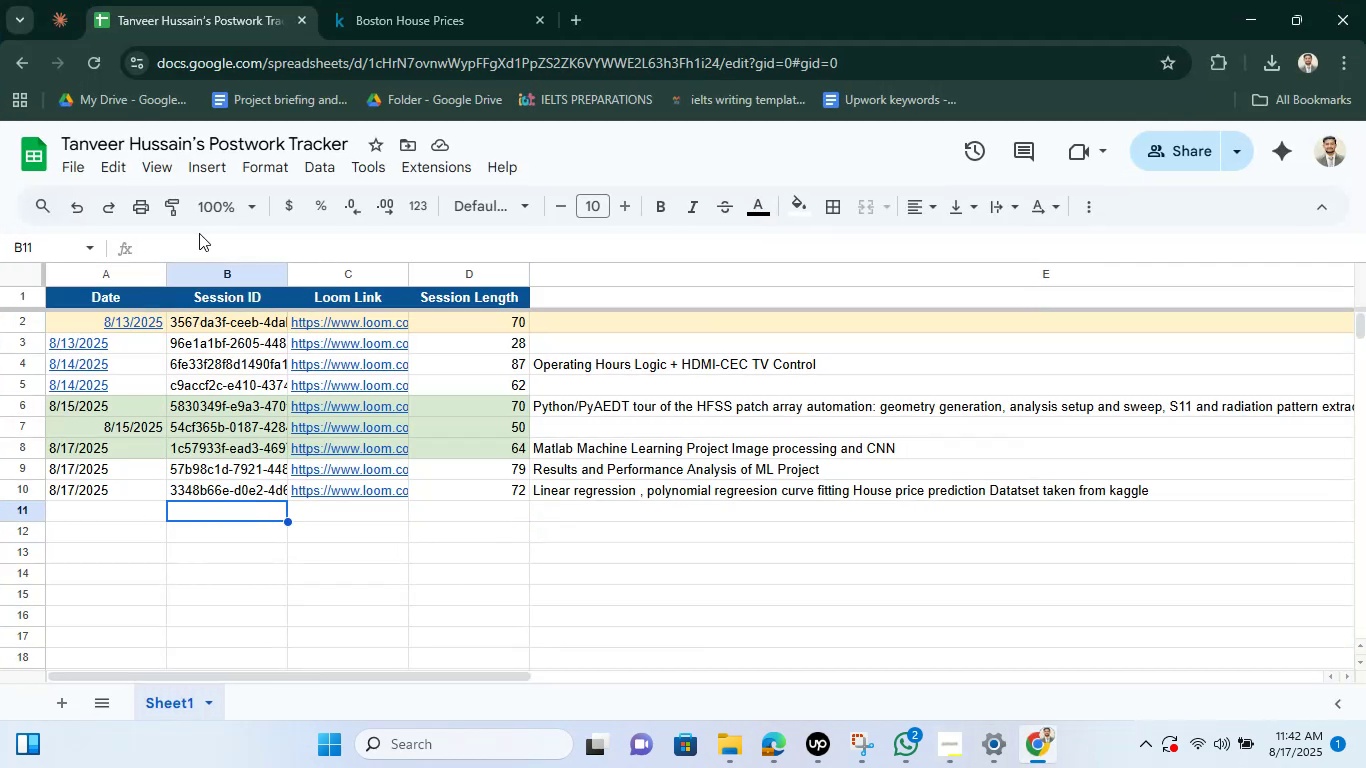 
double_click([201, 238])
 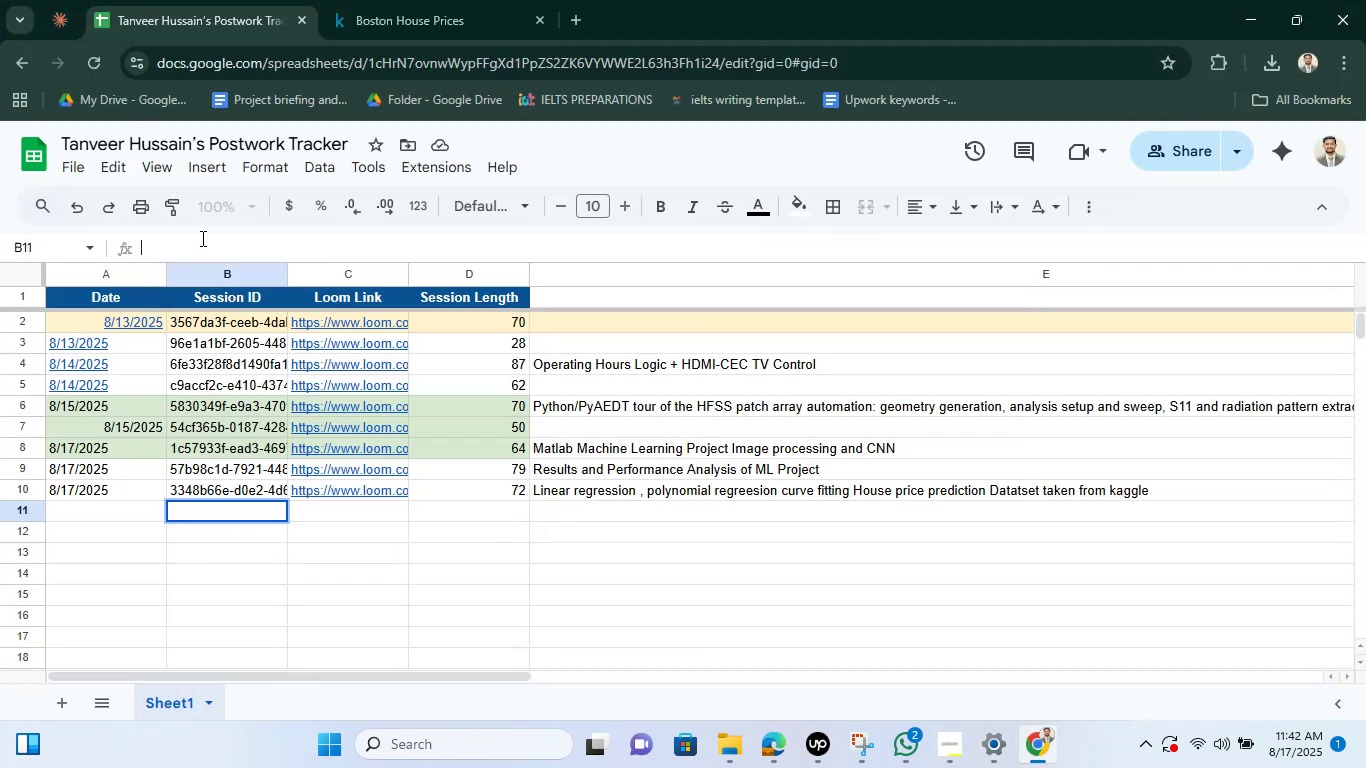 
key(Control+V)
 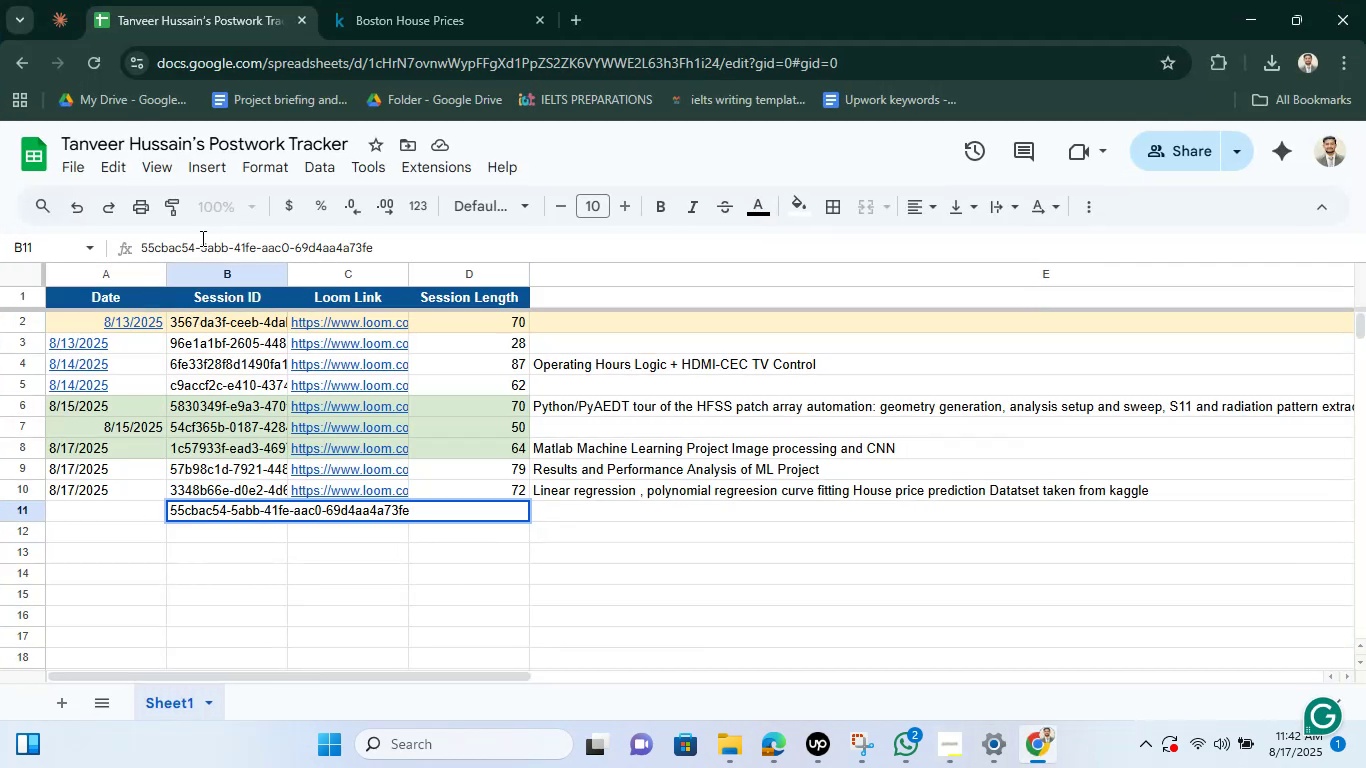 
key(Control+Enter)
 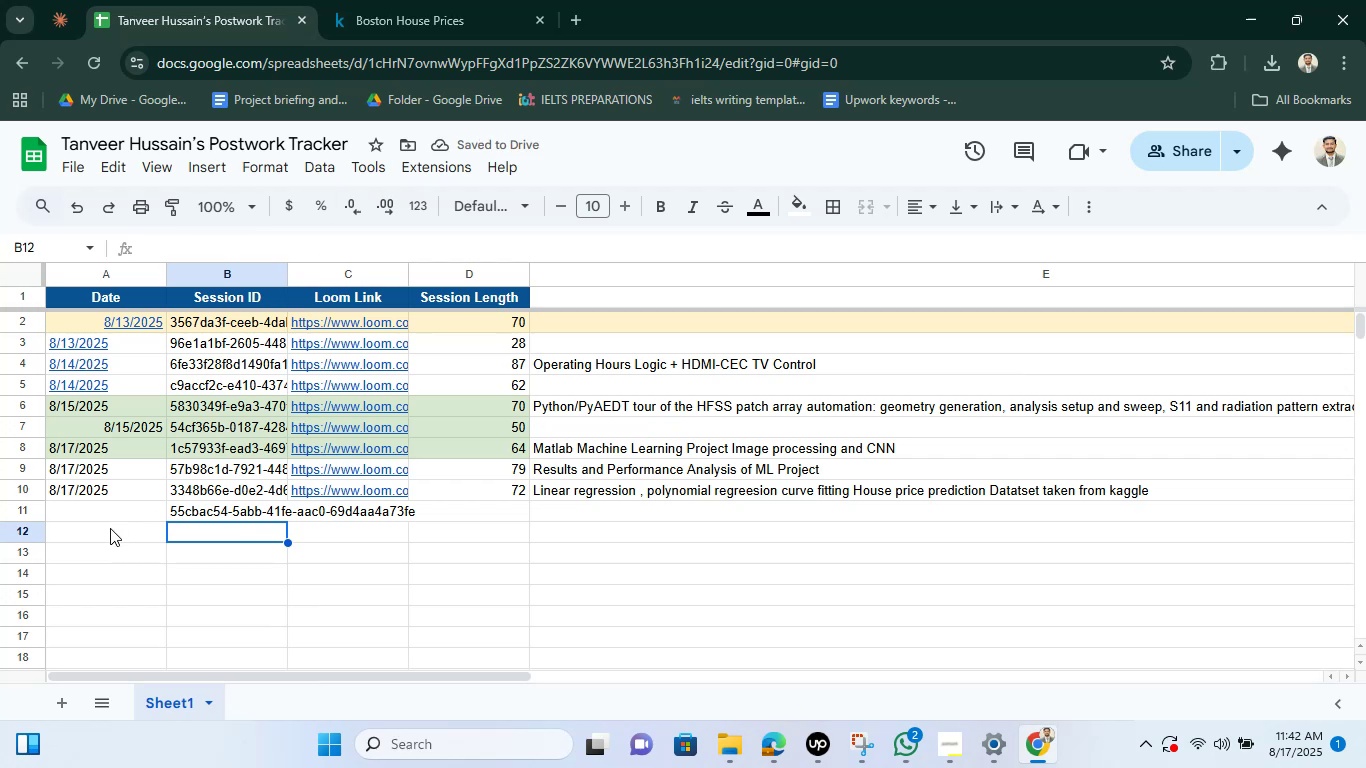 
wait(5.4)
 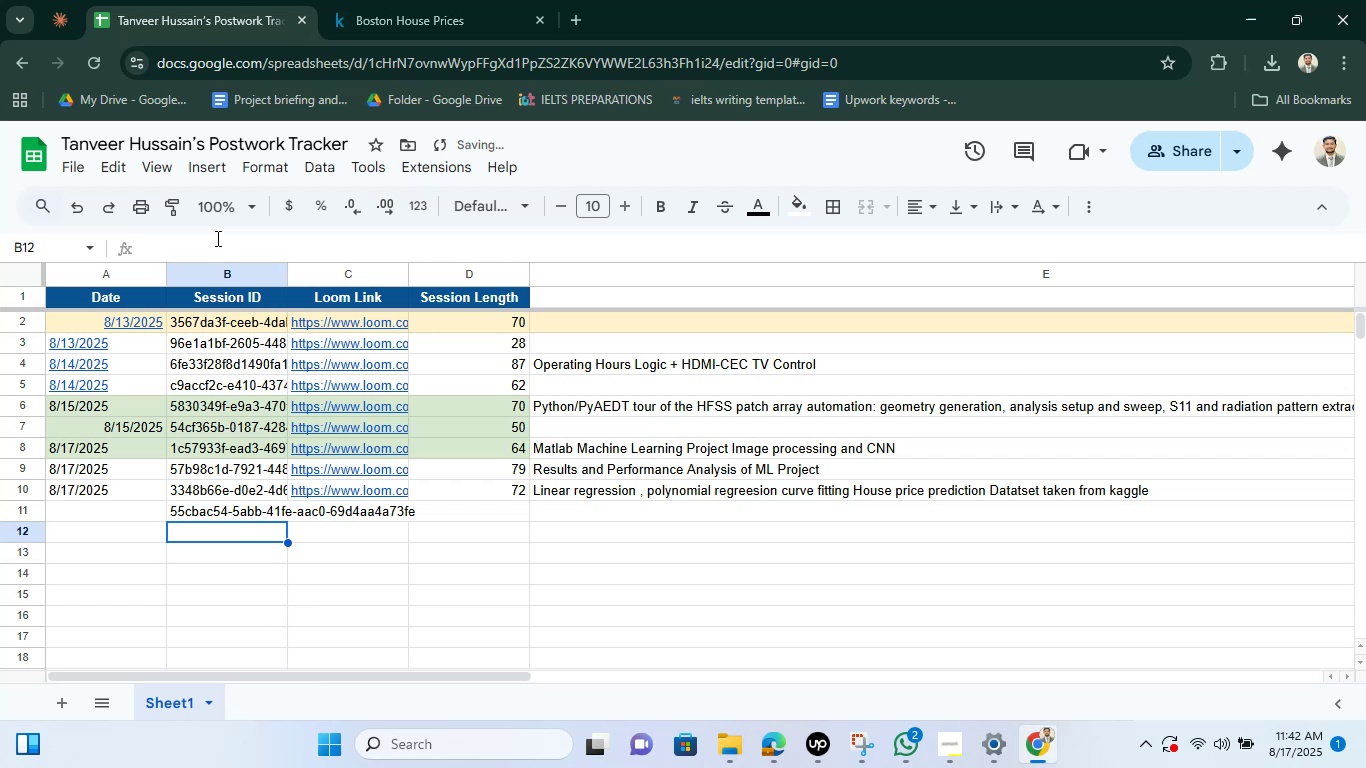 
left_click([115, 511])
 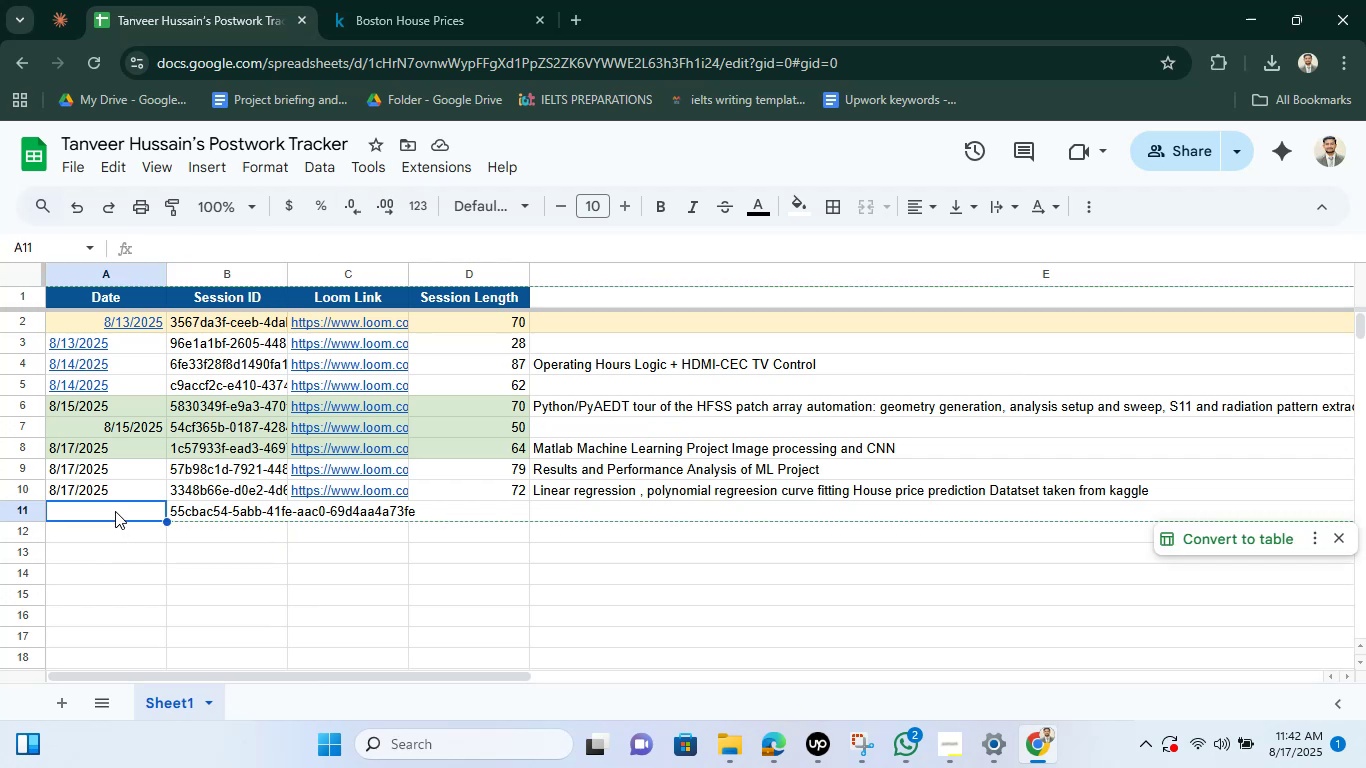 
left_click([115, 511])
 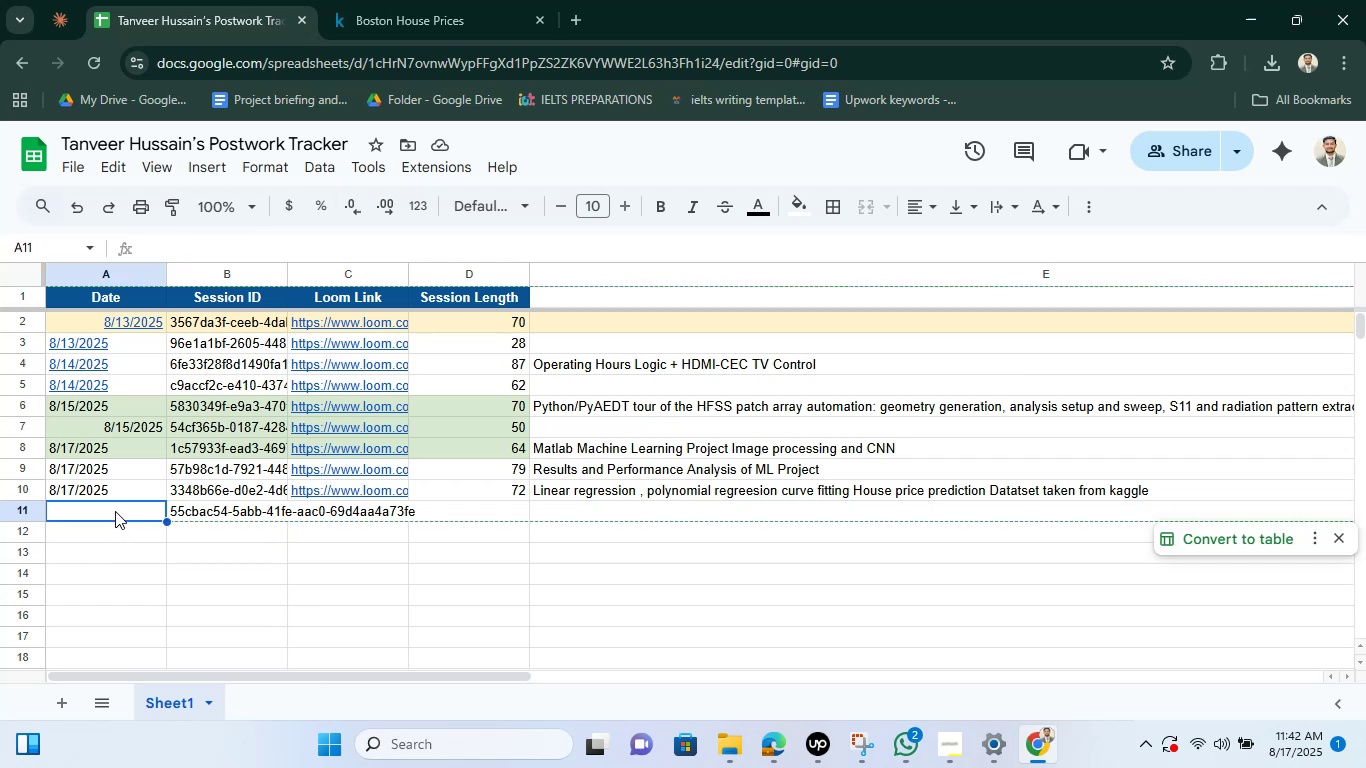 
double_click([115, 511])
 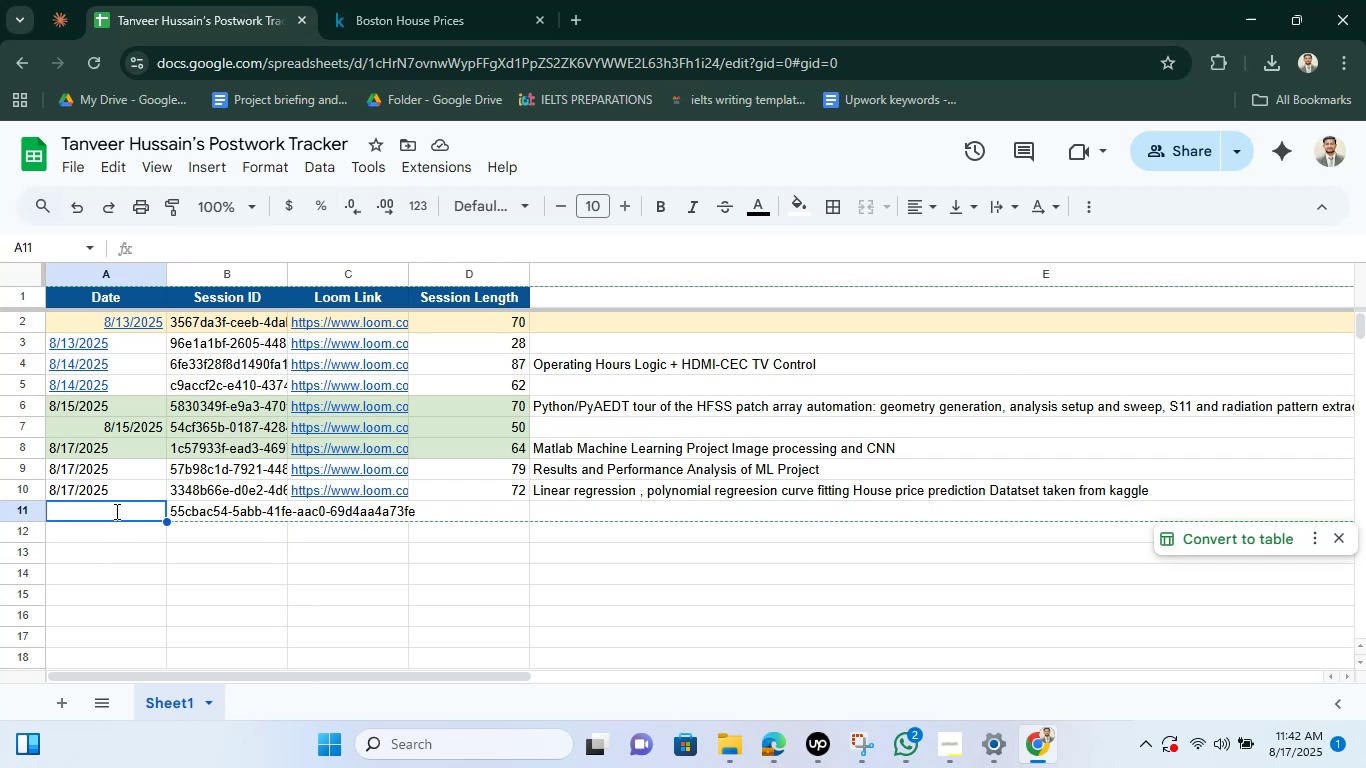 
triple_click([115, 511])
 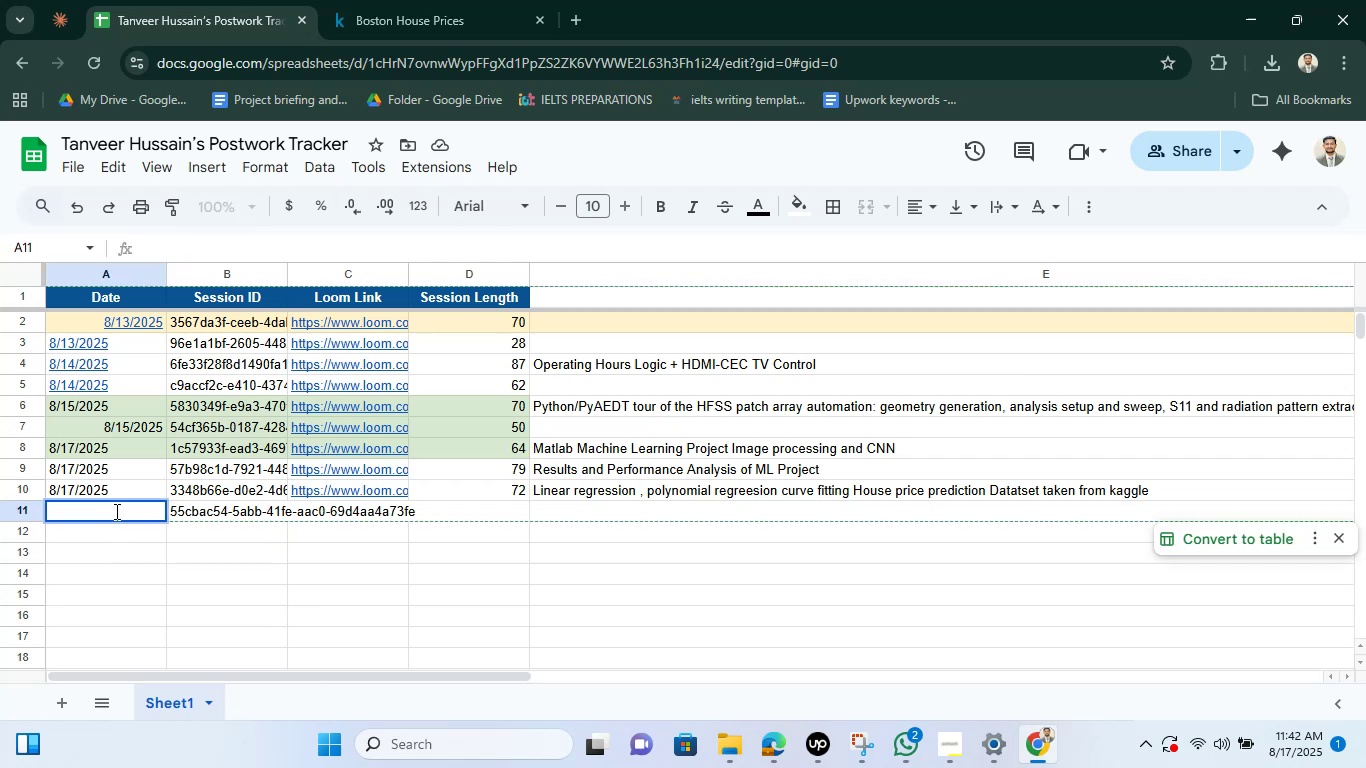 
right_click([115, 511])
 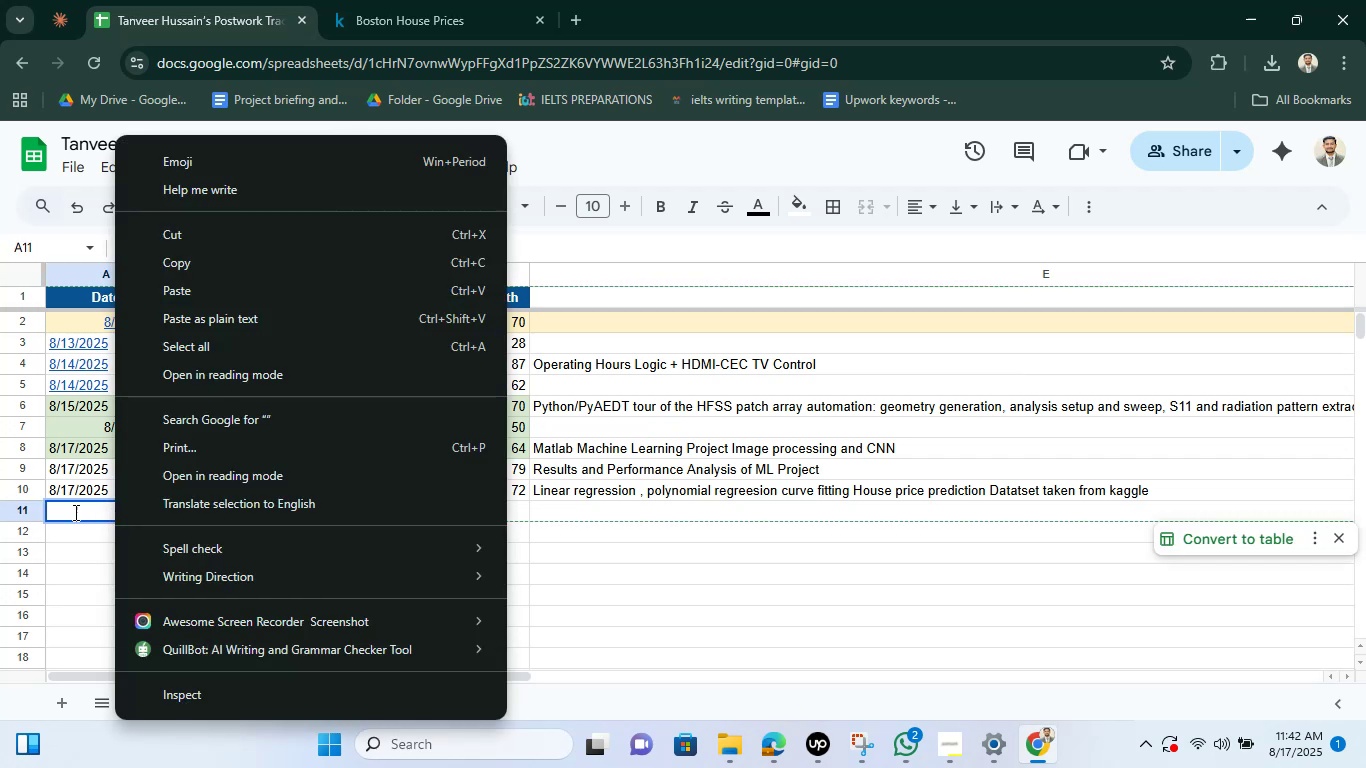 
double_click([74, 512])
 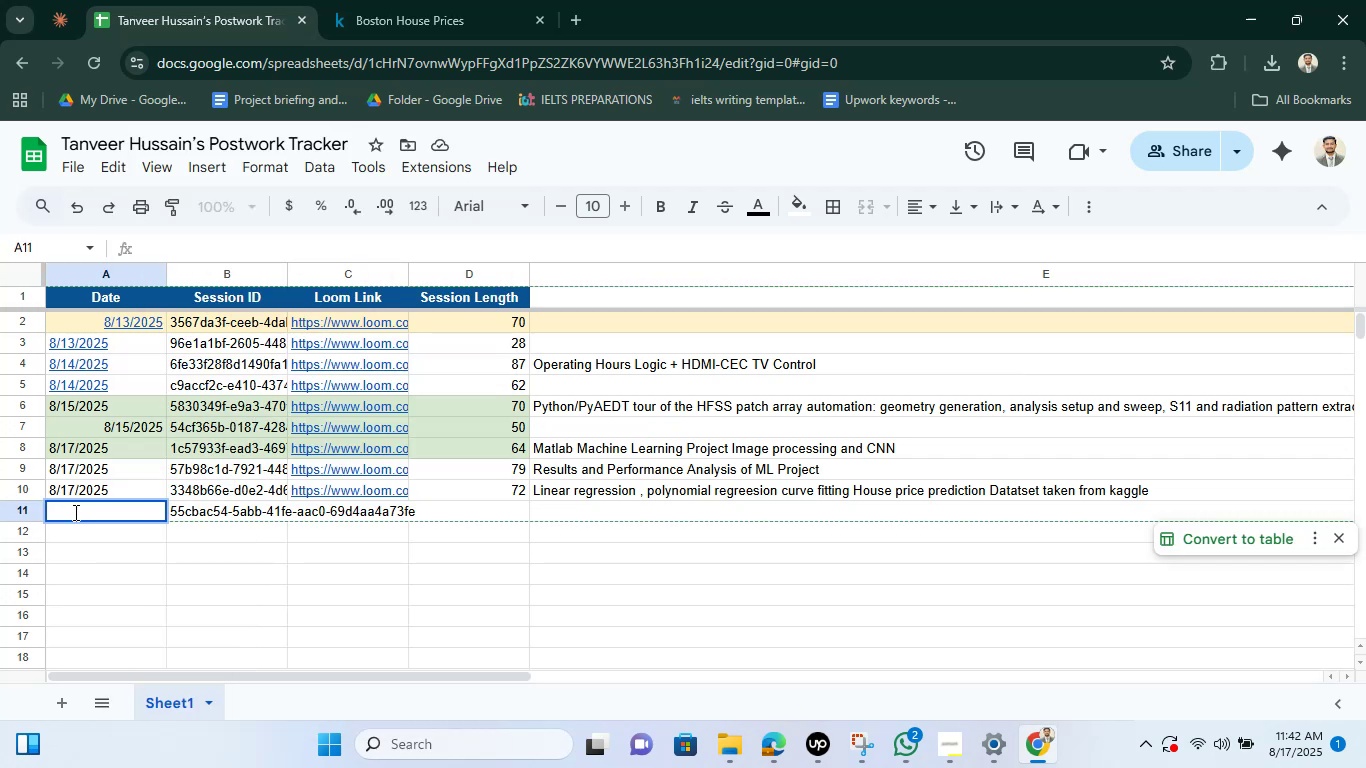 
type(8/17/2021)
key(Backspace)
type(5)
 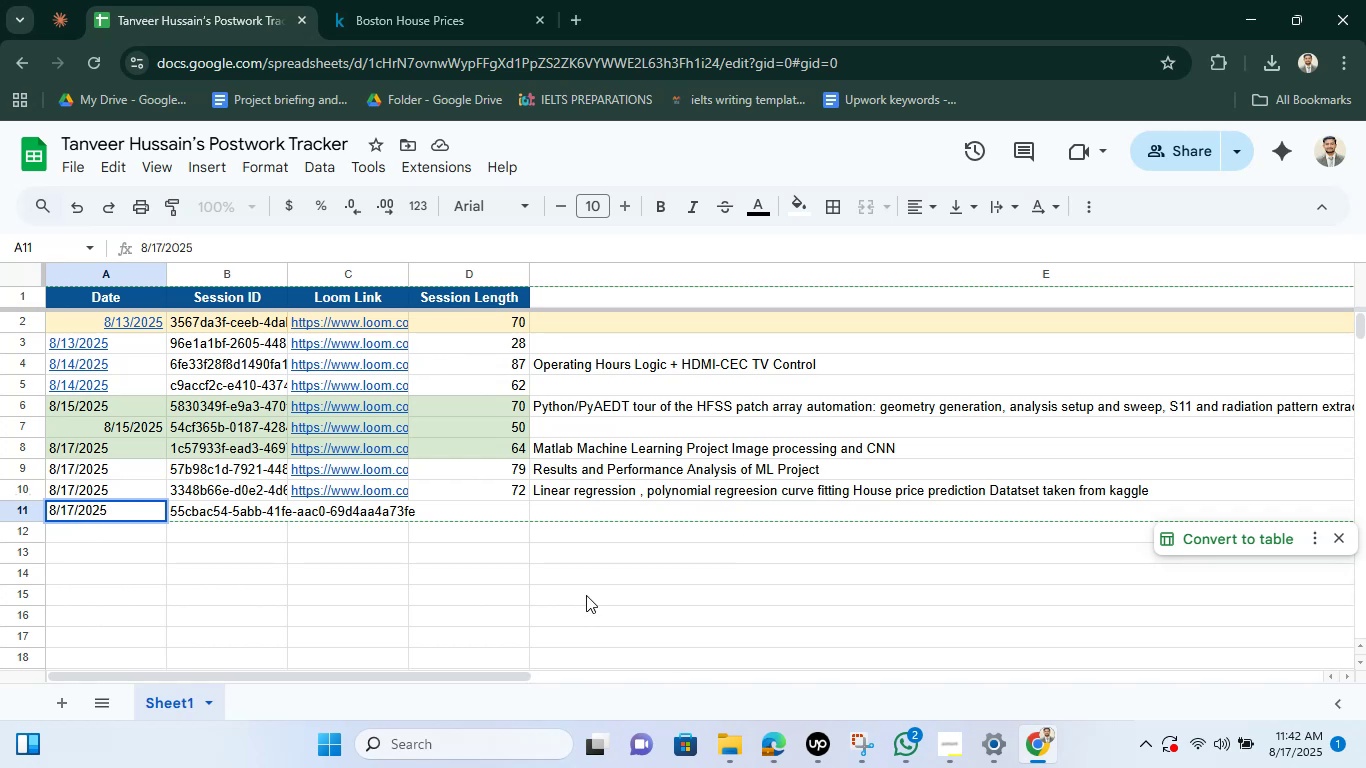 
left_click([597, 512])
 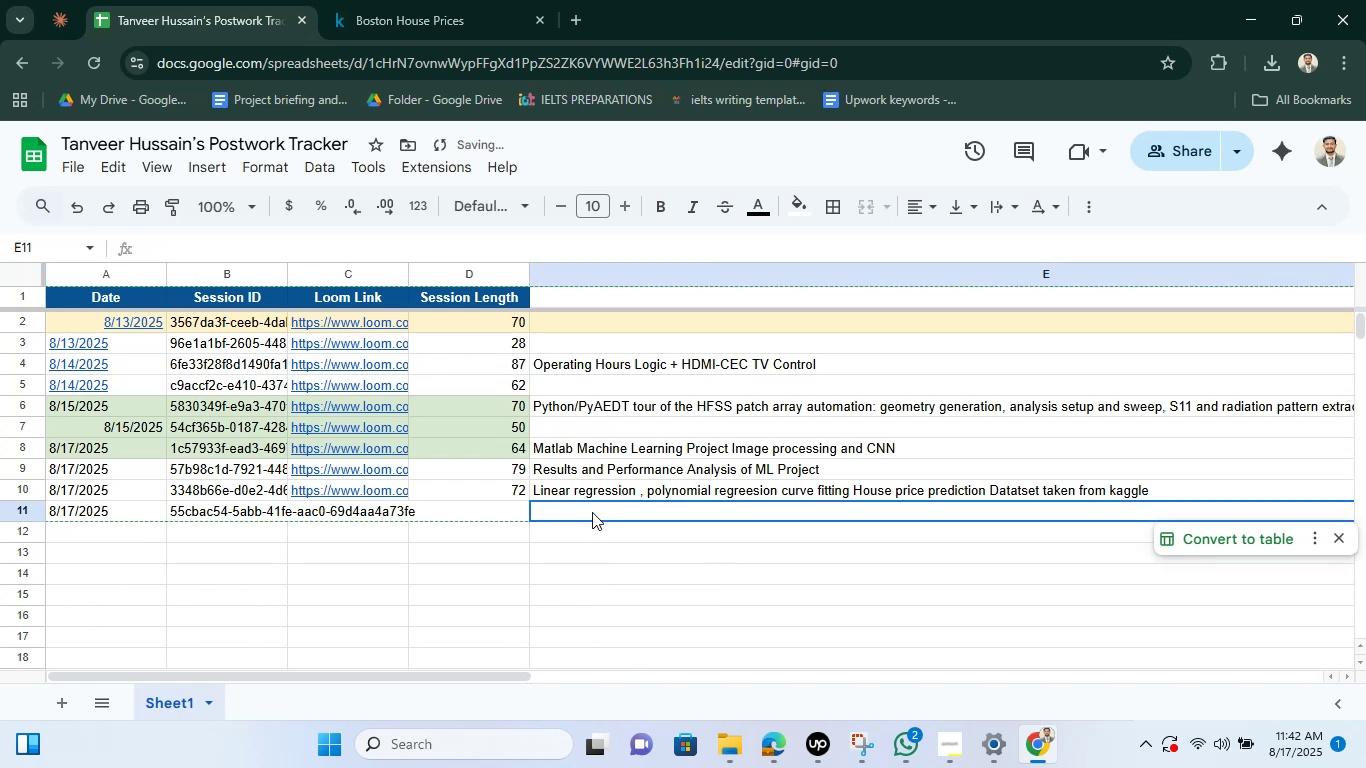 
key(Meta+V)
 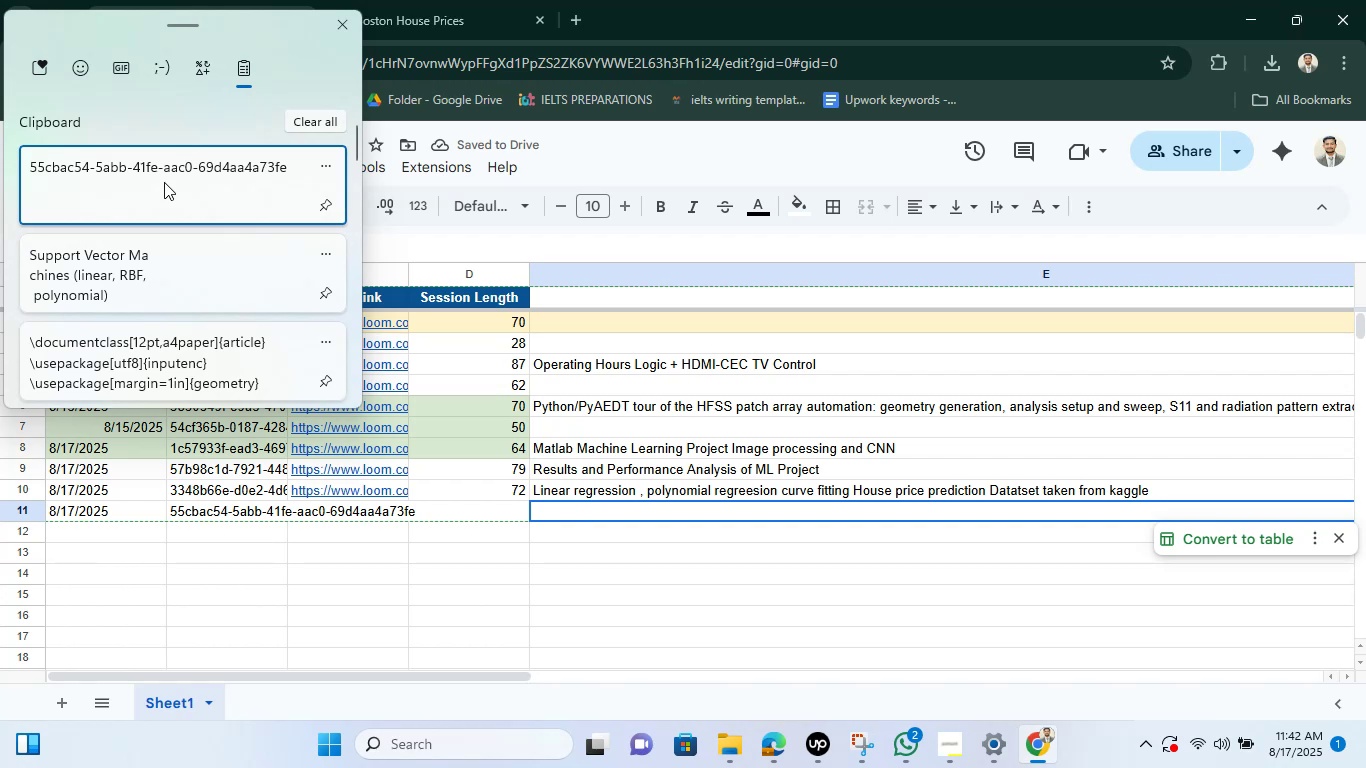 
left_click([166, 262])
 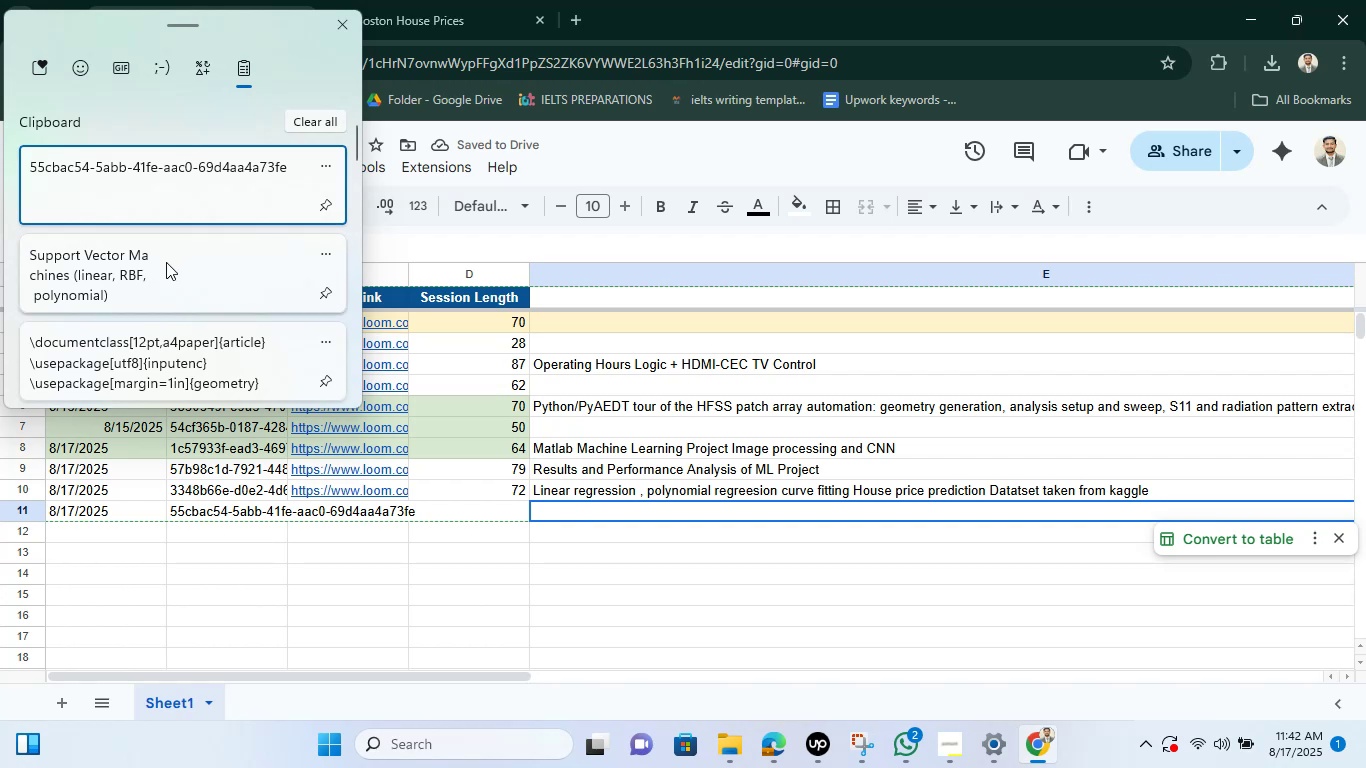 
key(Control+ControlLeft)
 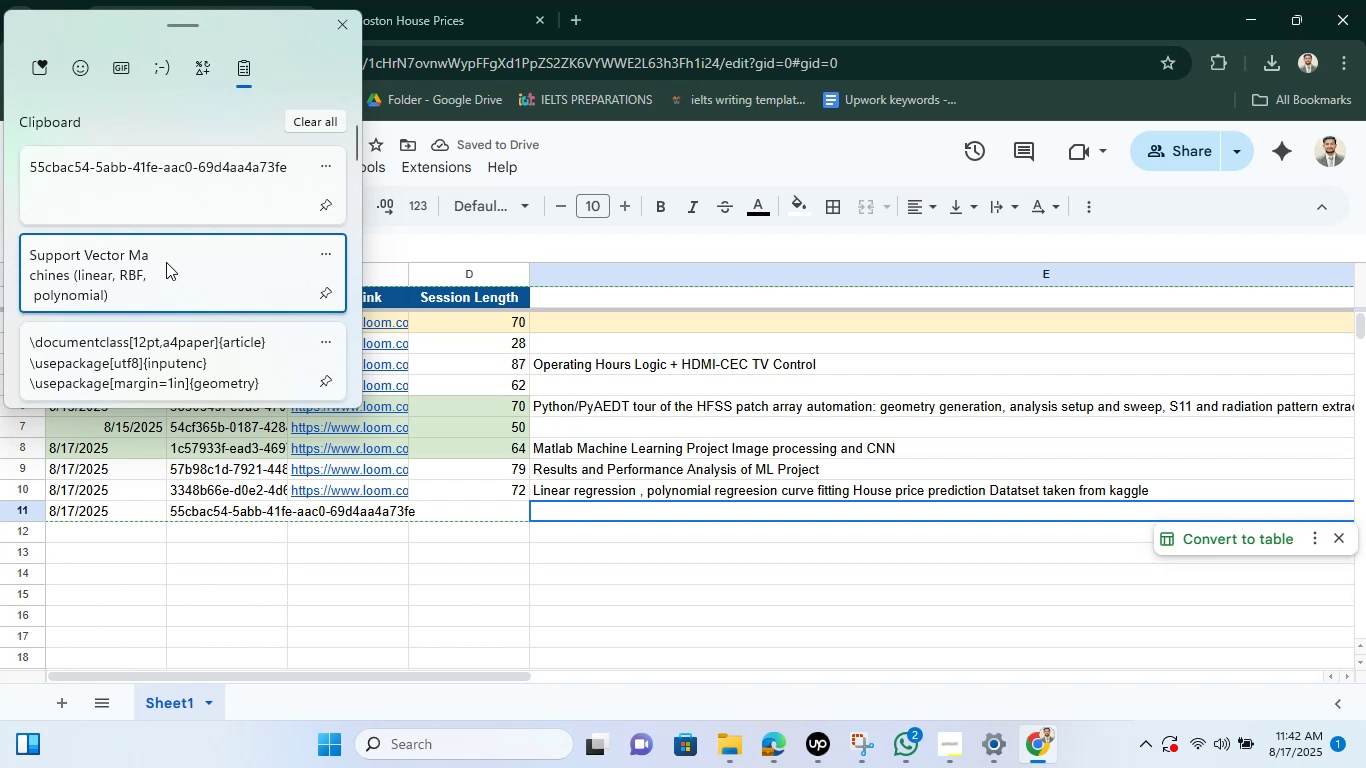 
wait(11.11)
 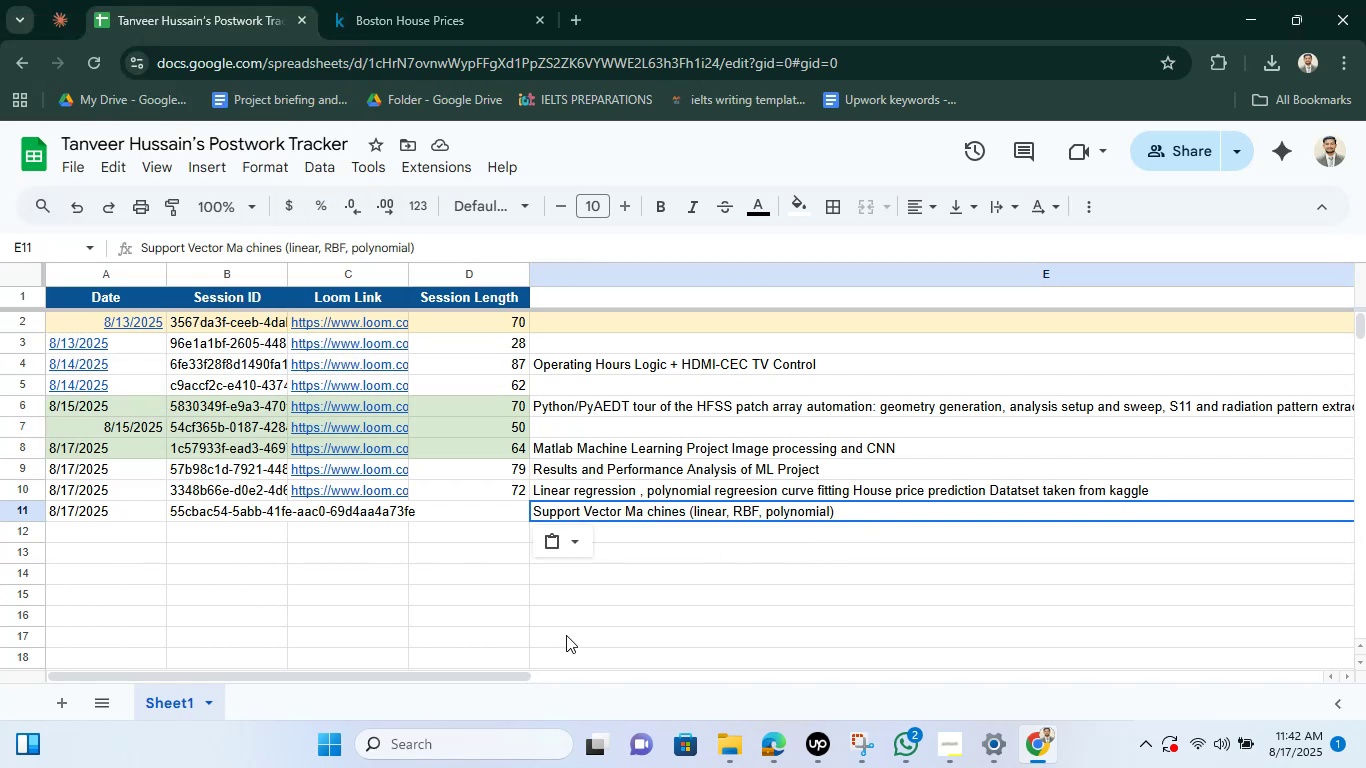 
left_click([1263, 0])
 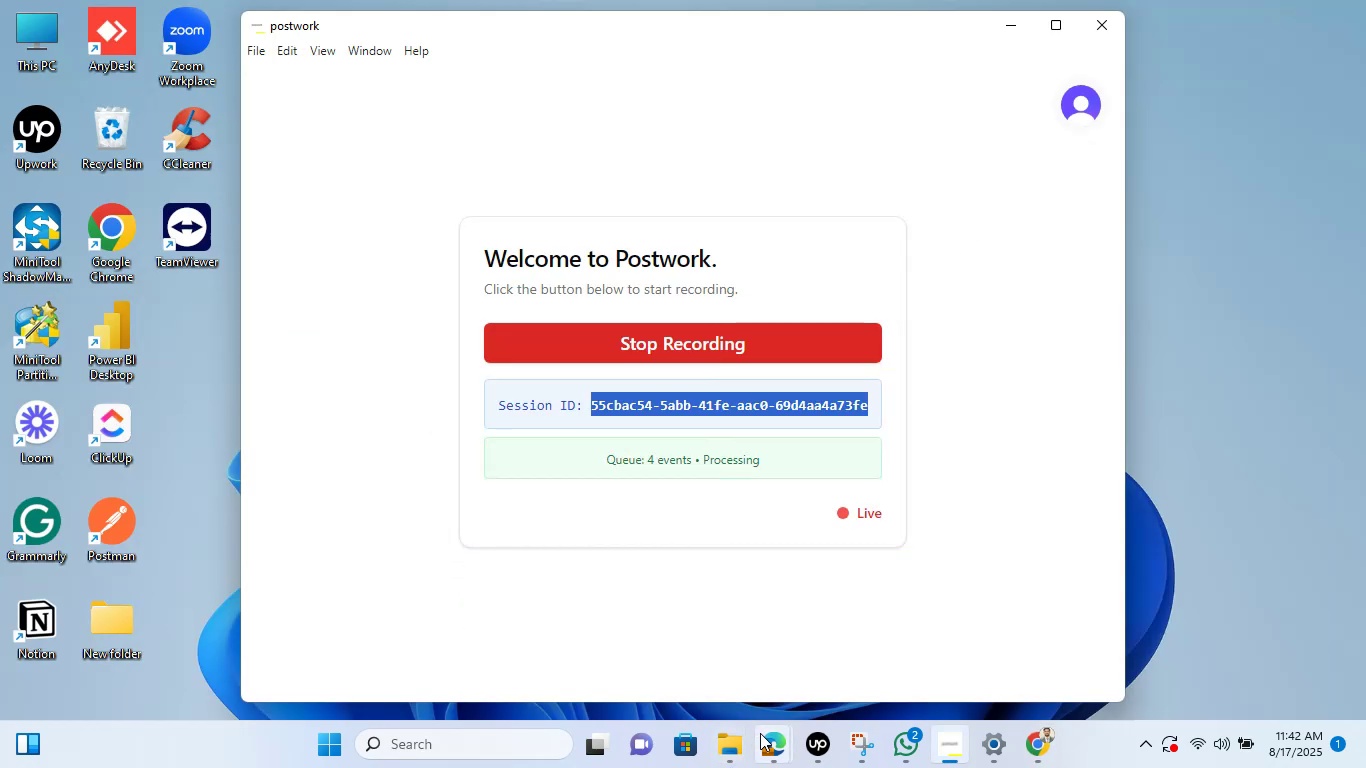 
left_click([766, 736])
 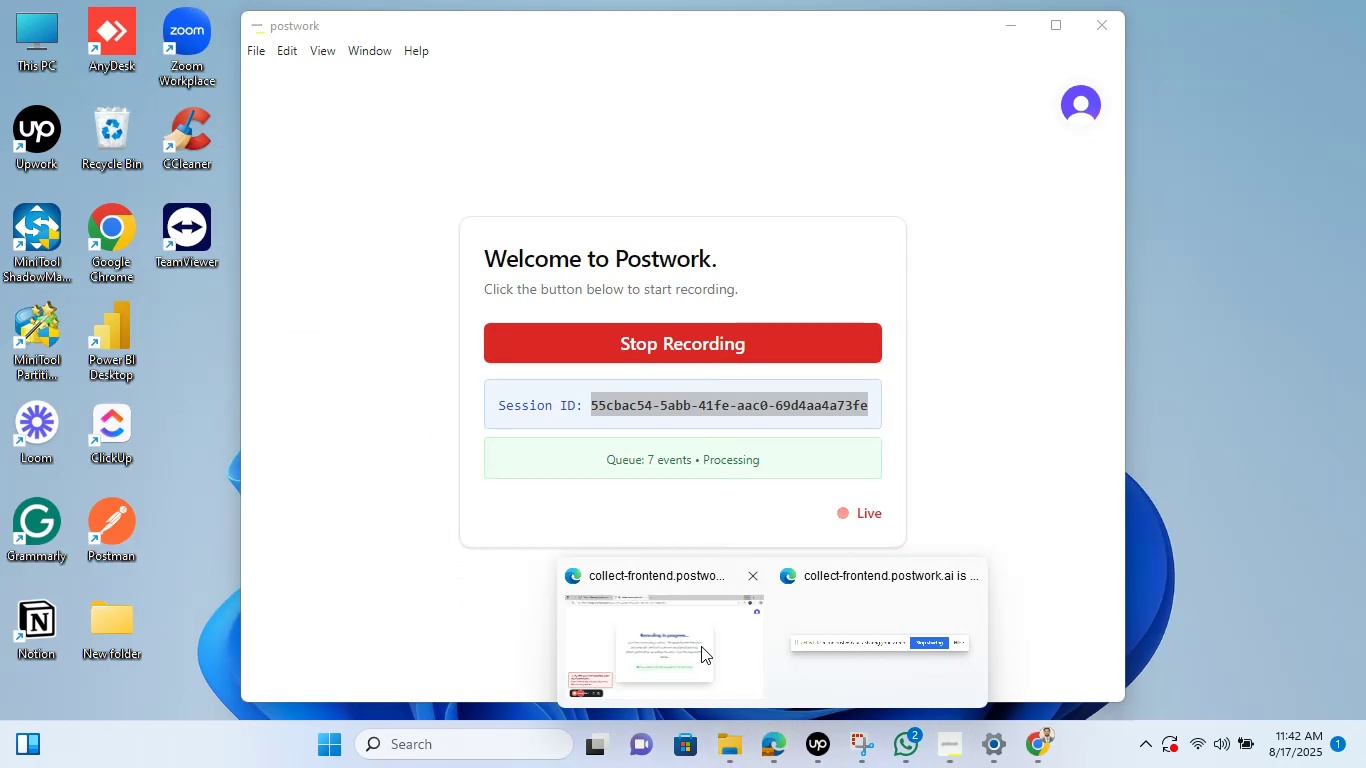 
left_click([701, 646])
 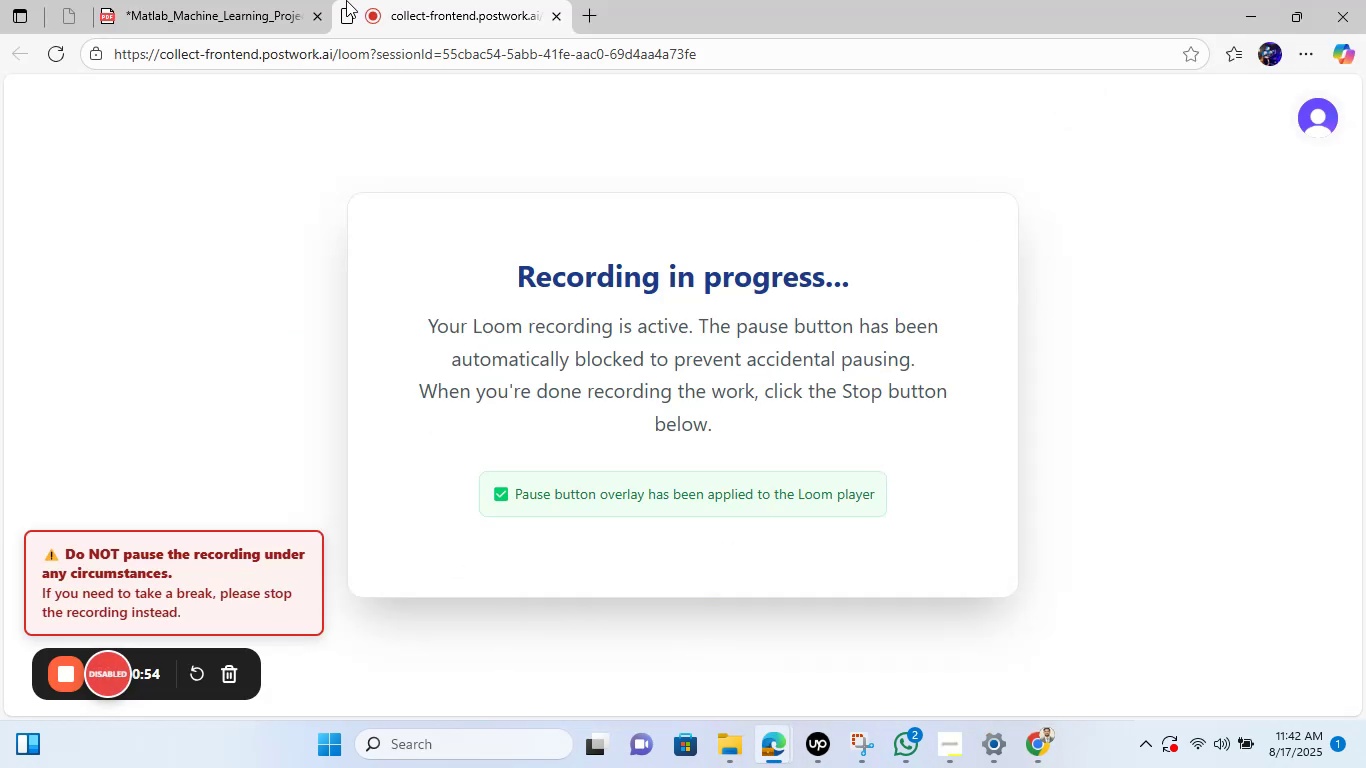 
left_click([159, 0])
 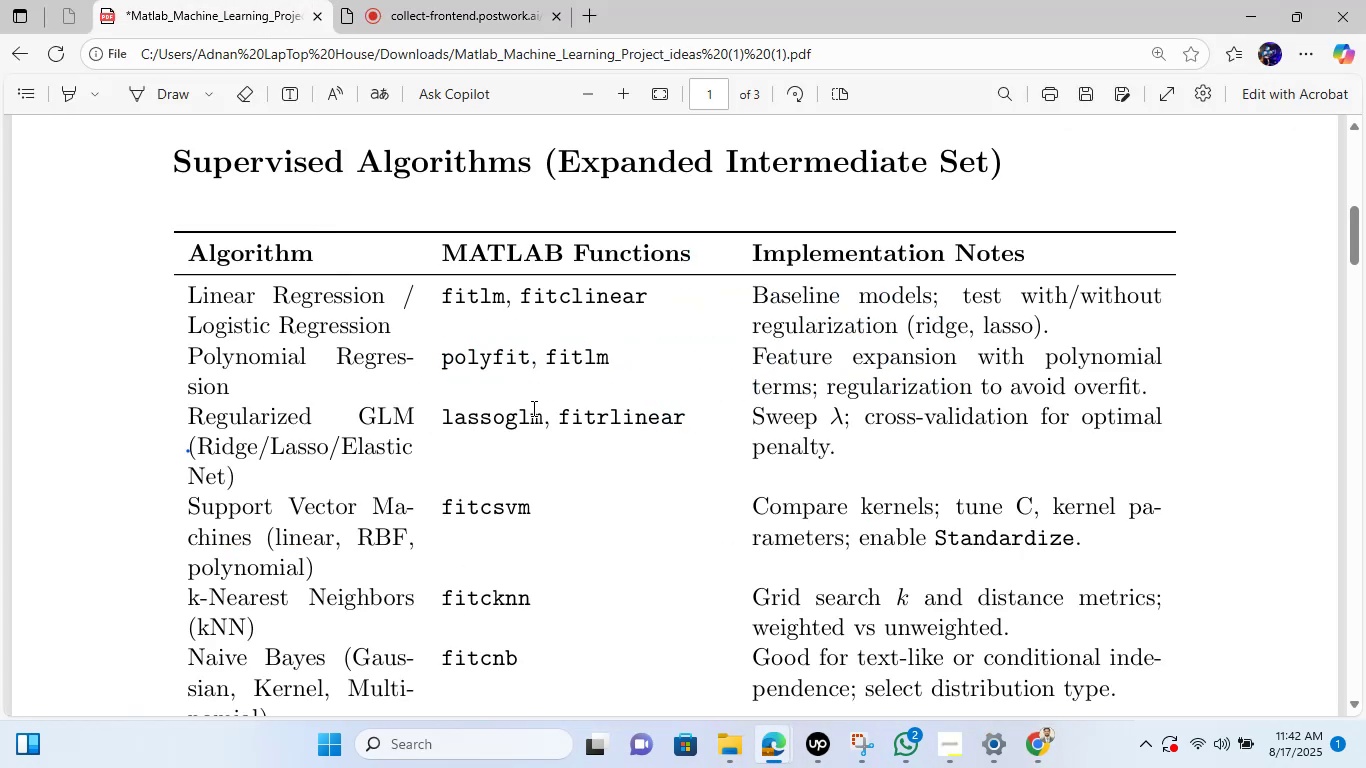 
scroll: coordinate [532, 408], scroll_direction: up, amount: 2.0
 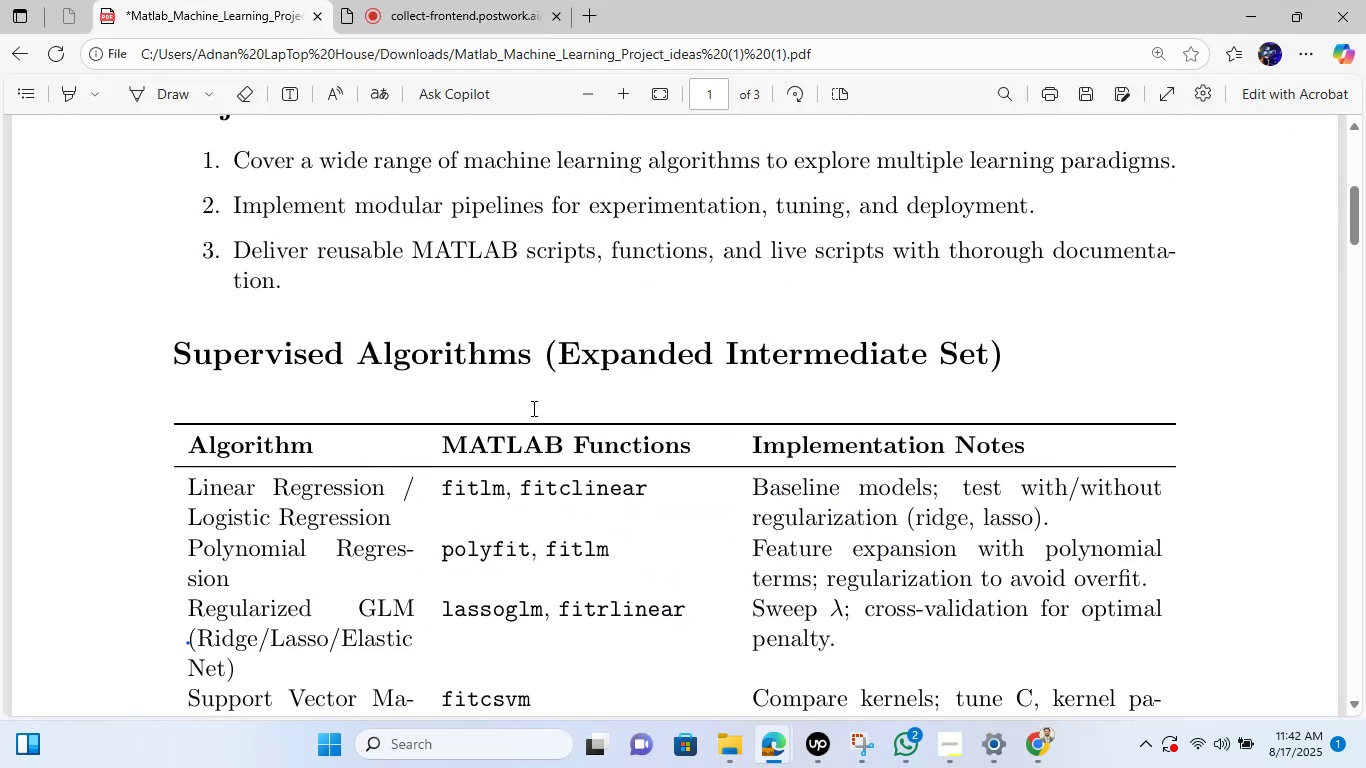 
scroll: coordinate [532, 408], scroll_direction: down, amount: 3.0
 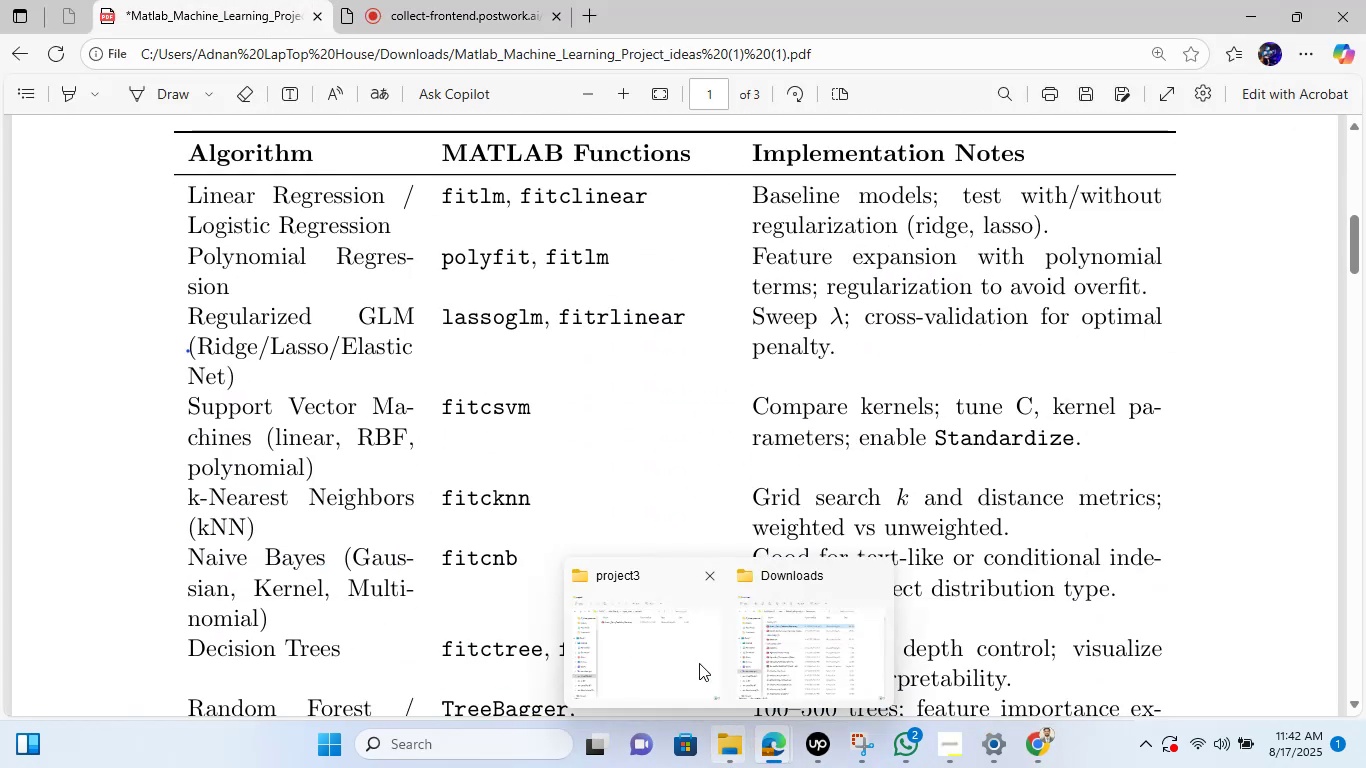 
left_click([698, 661])
 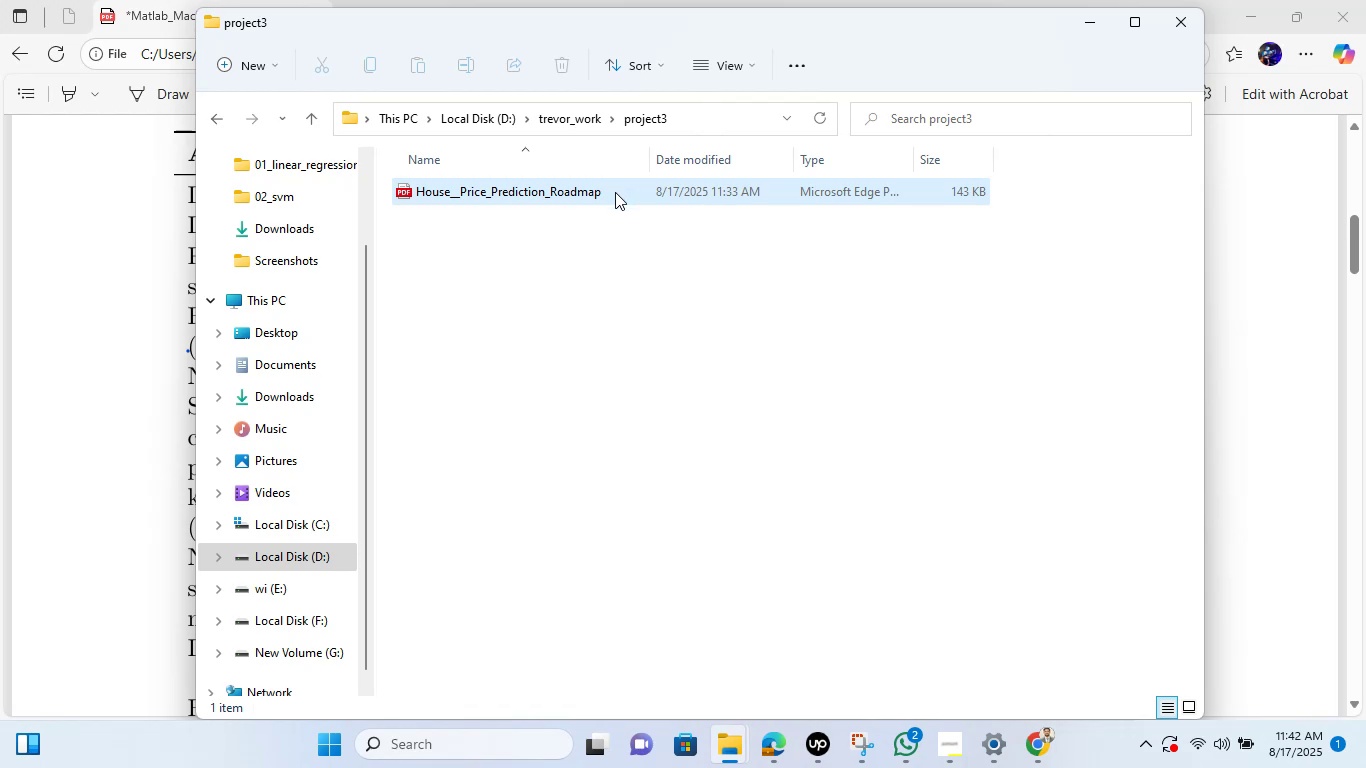 
double_click([615, 192])
 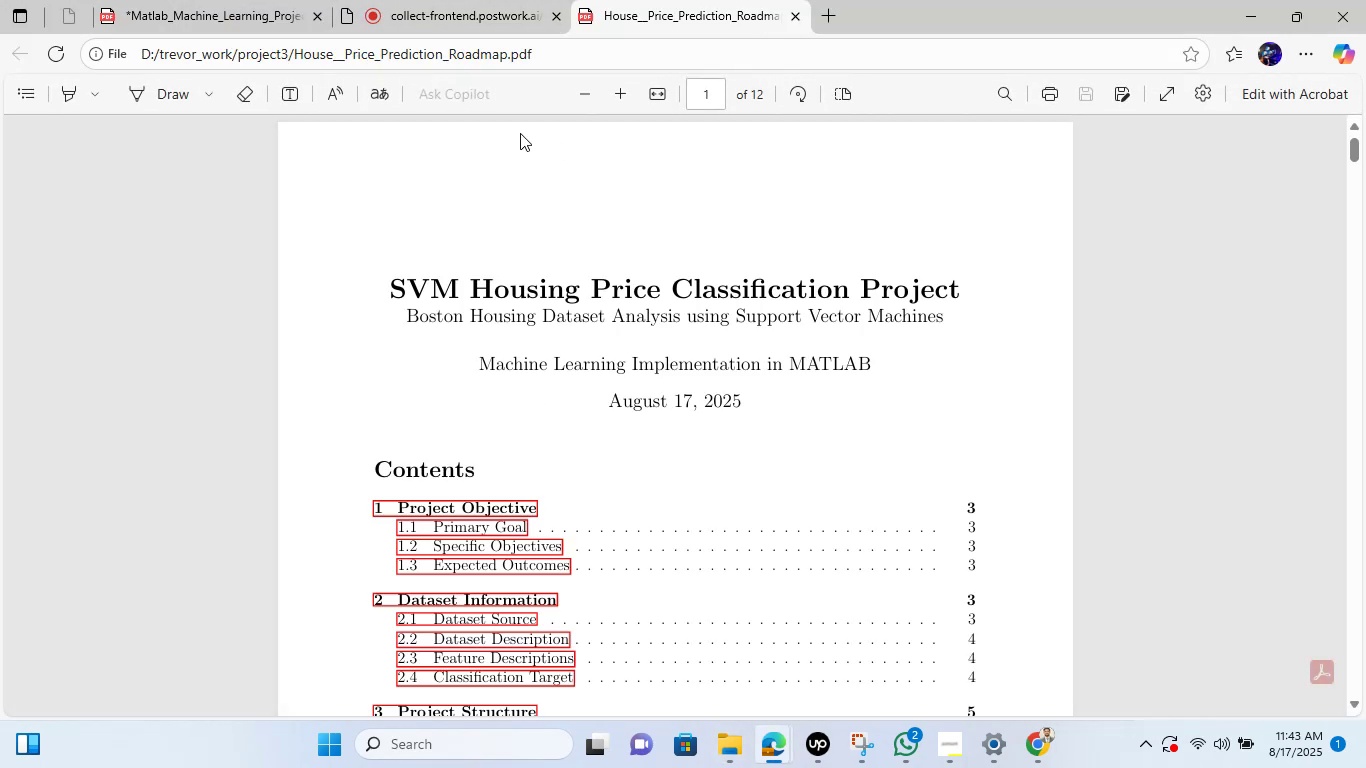 
left_click([131, 3])
 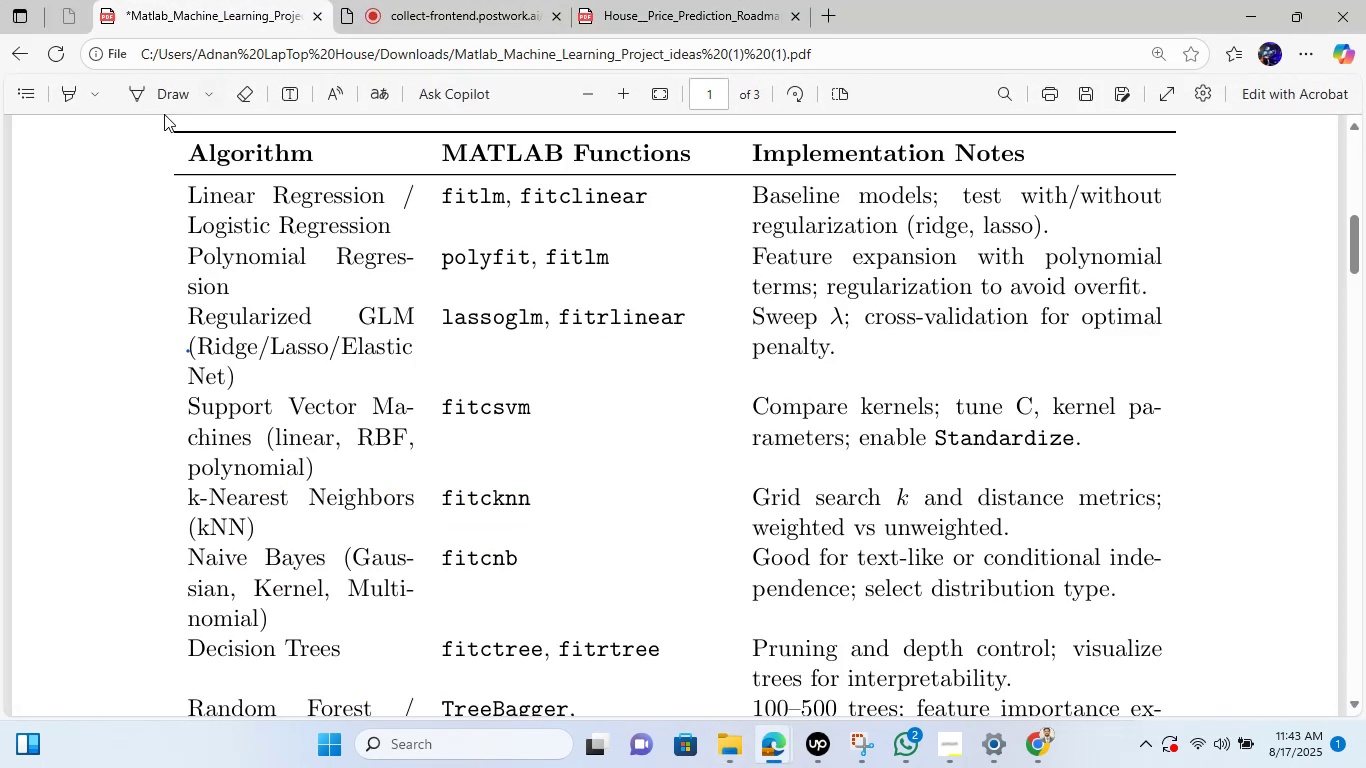 
left_click([161, 102])
 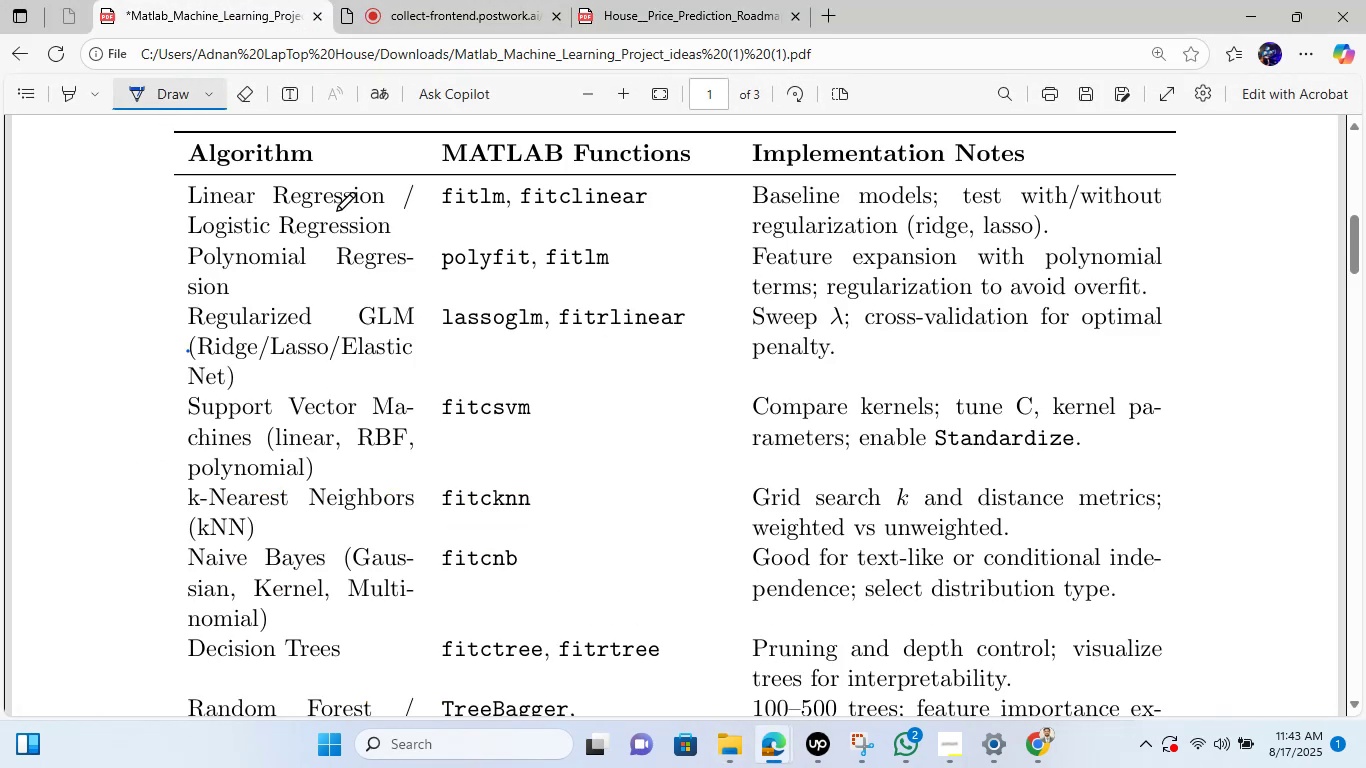 
scroll: coordinate [346, 211], scroll_direction: down, amount: 1.0
 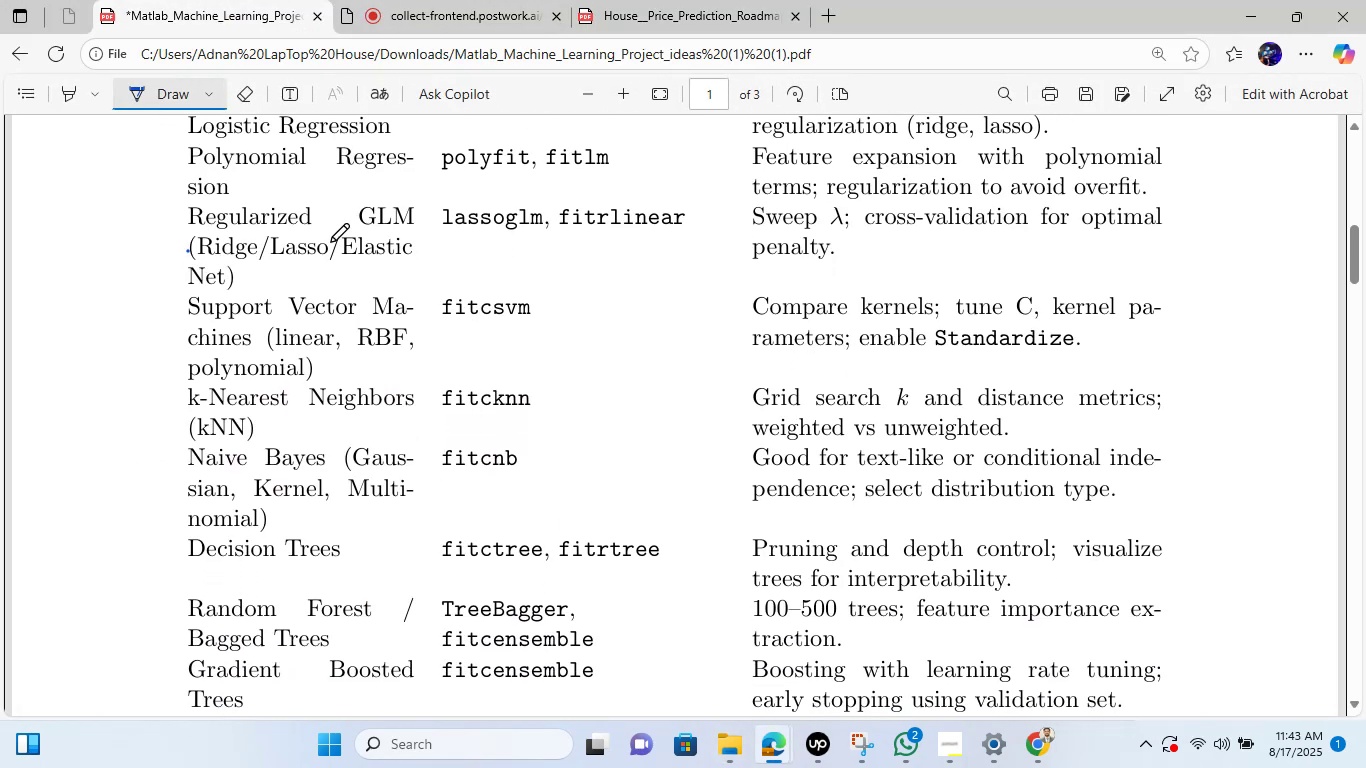 
scroll: coordinate [347, 326], scroll_direction: up, amount: 1.0
 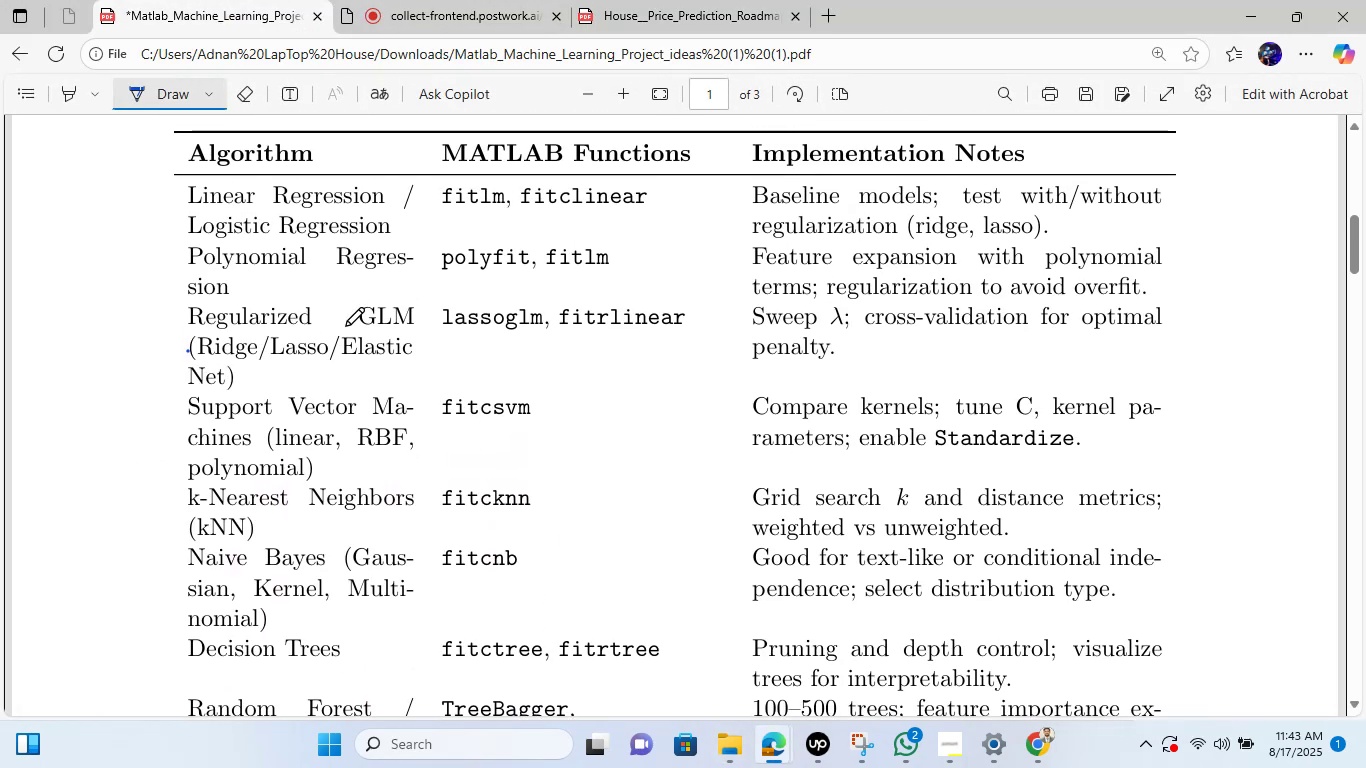 
scroll: coordinate [347, 326], scroll_direction: down, amount: 1.0
 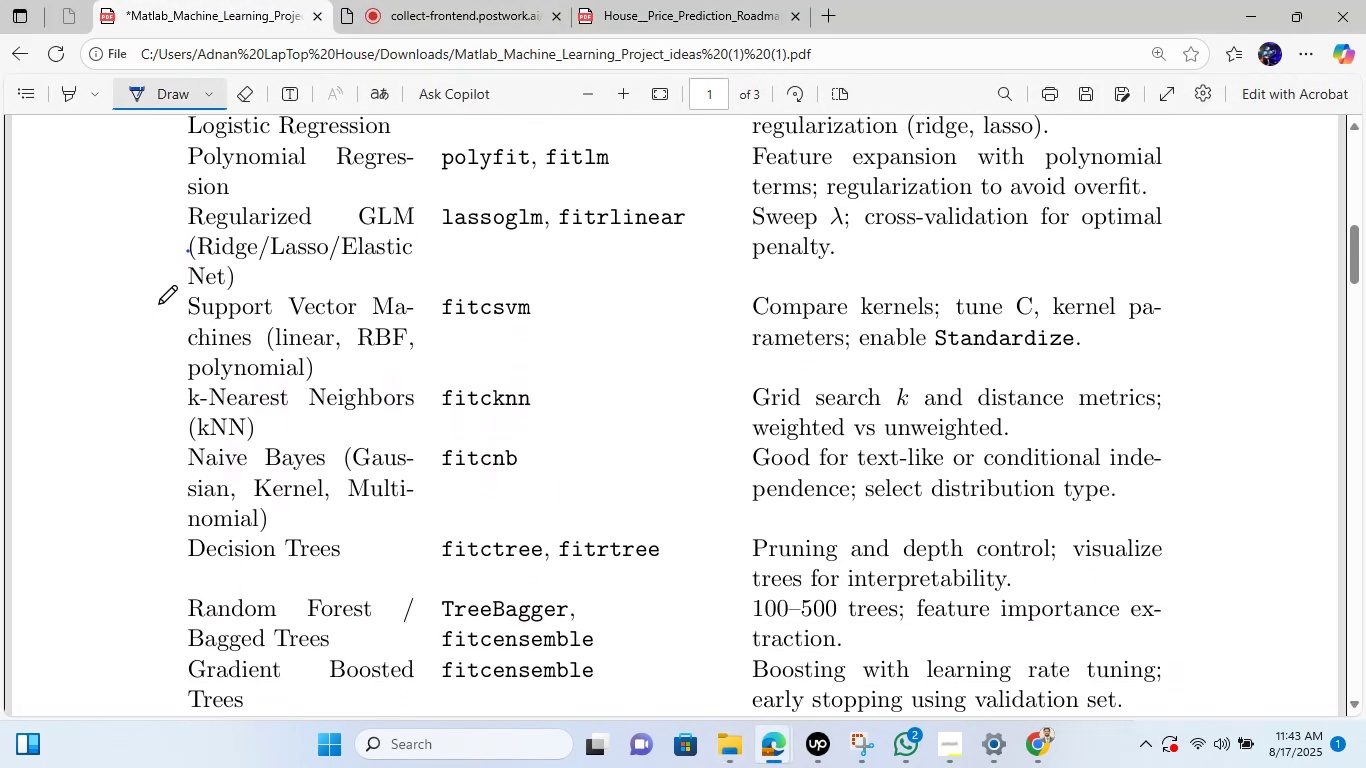 
left_click_drag(start_coordinate=[133, 296], to_coordinate=[329, 271])
 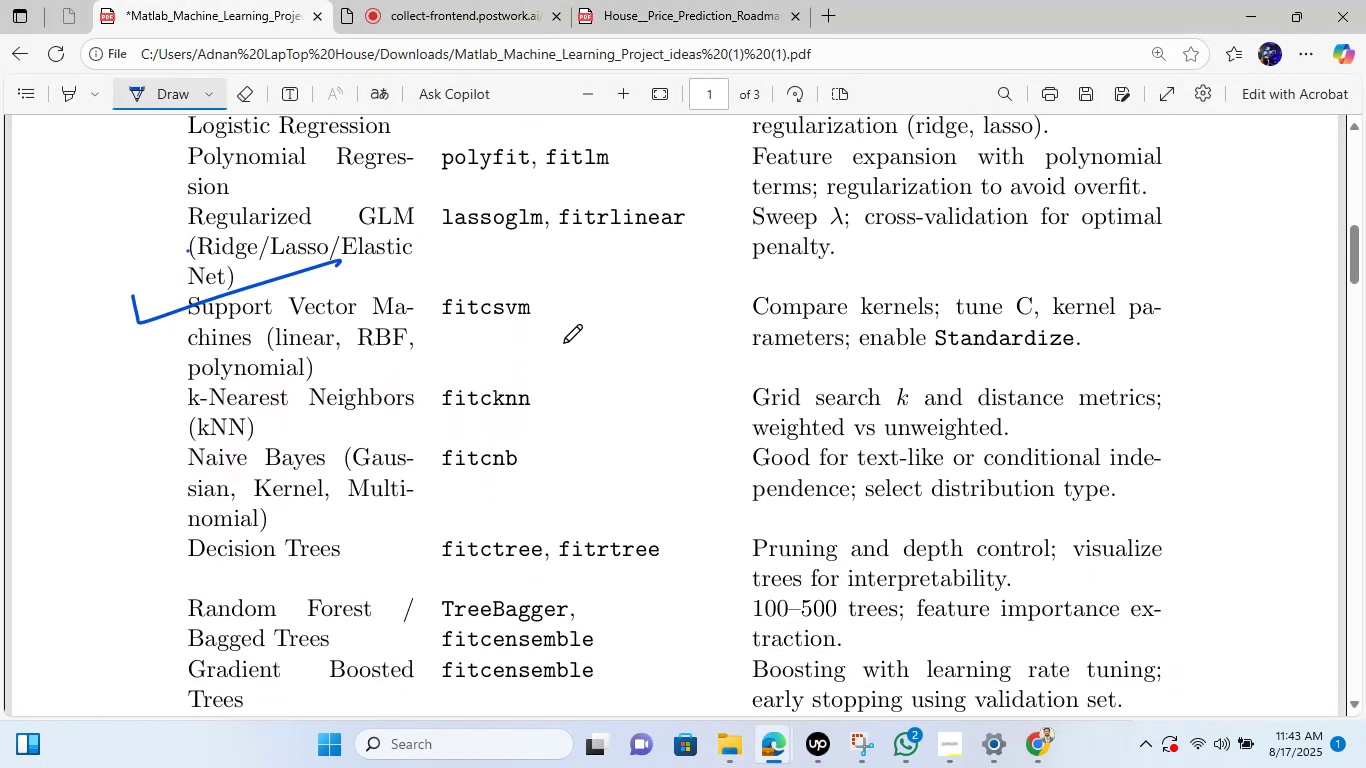 
left_click_drag(start_coordinate=[556, 331], to_coordinate=[660, 307])
 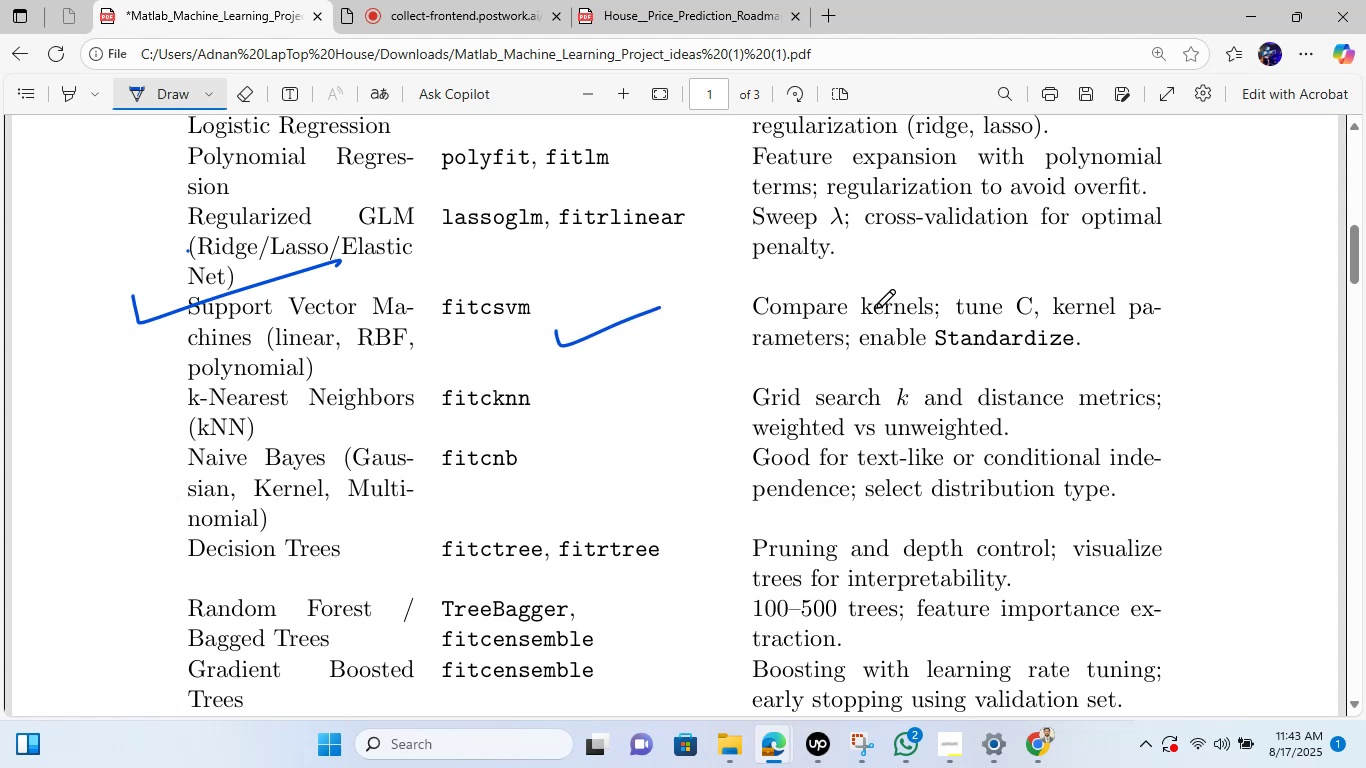 
left_click_drag(start_coordinate=[721, 290], to_coordinate=[715, 353])
 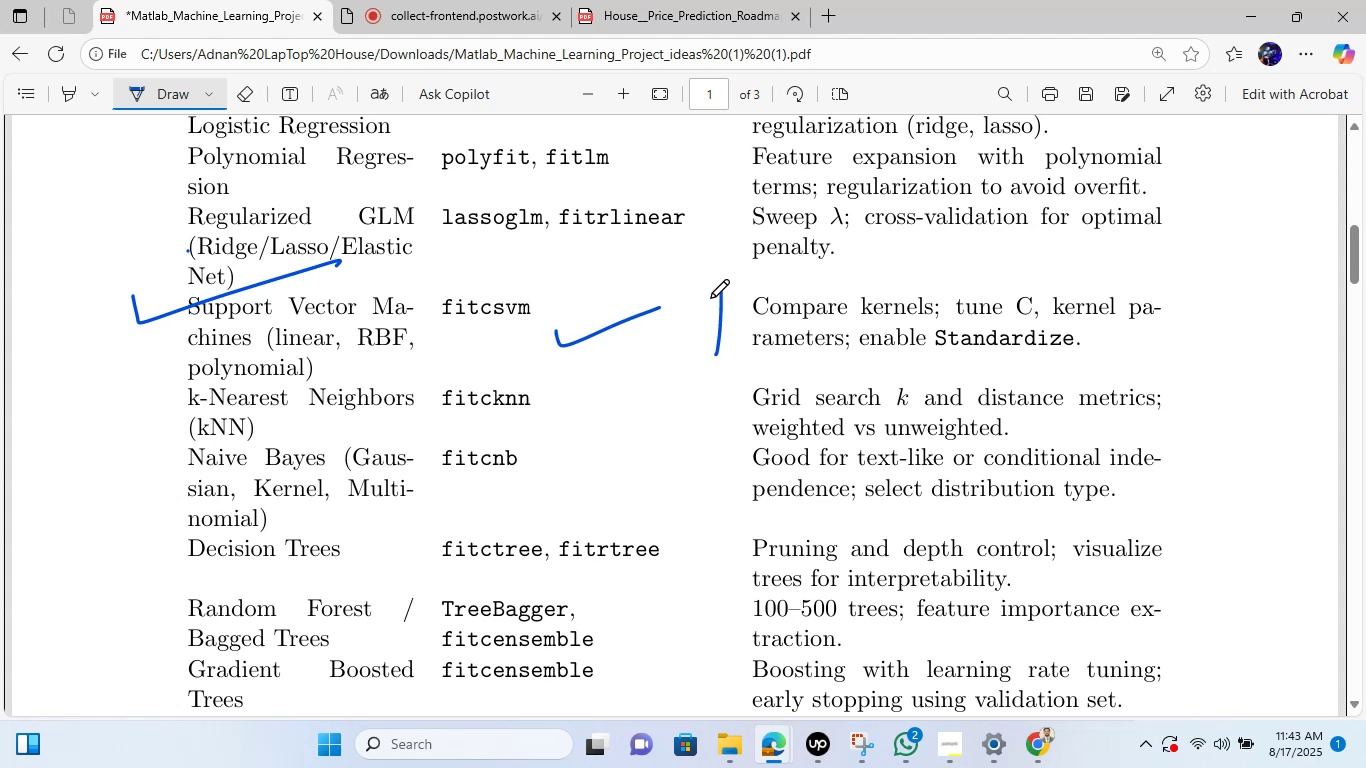 
left_click_drag(start_coordinate=[744, 293], to_coordinate=[675, 345])
 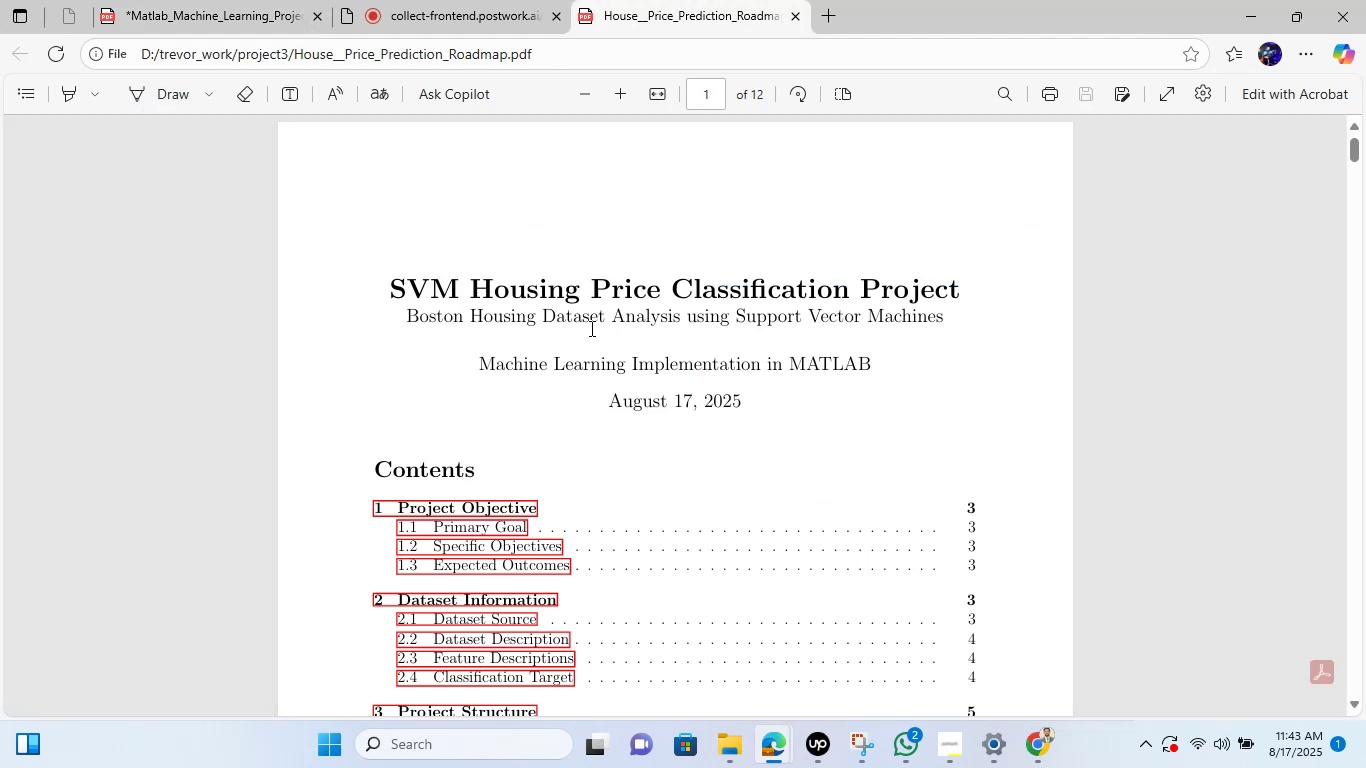 
scroll: coordinate [667, 384], scroll_direction: none, amount: 0.0
 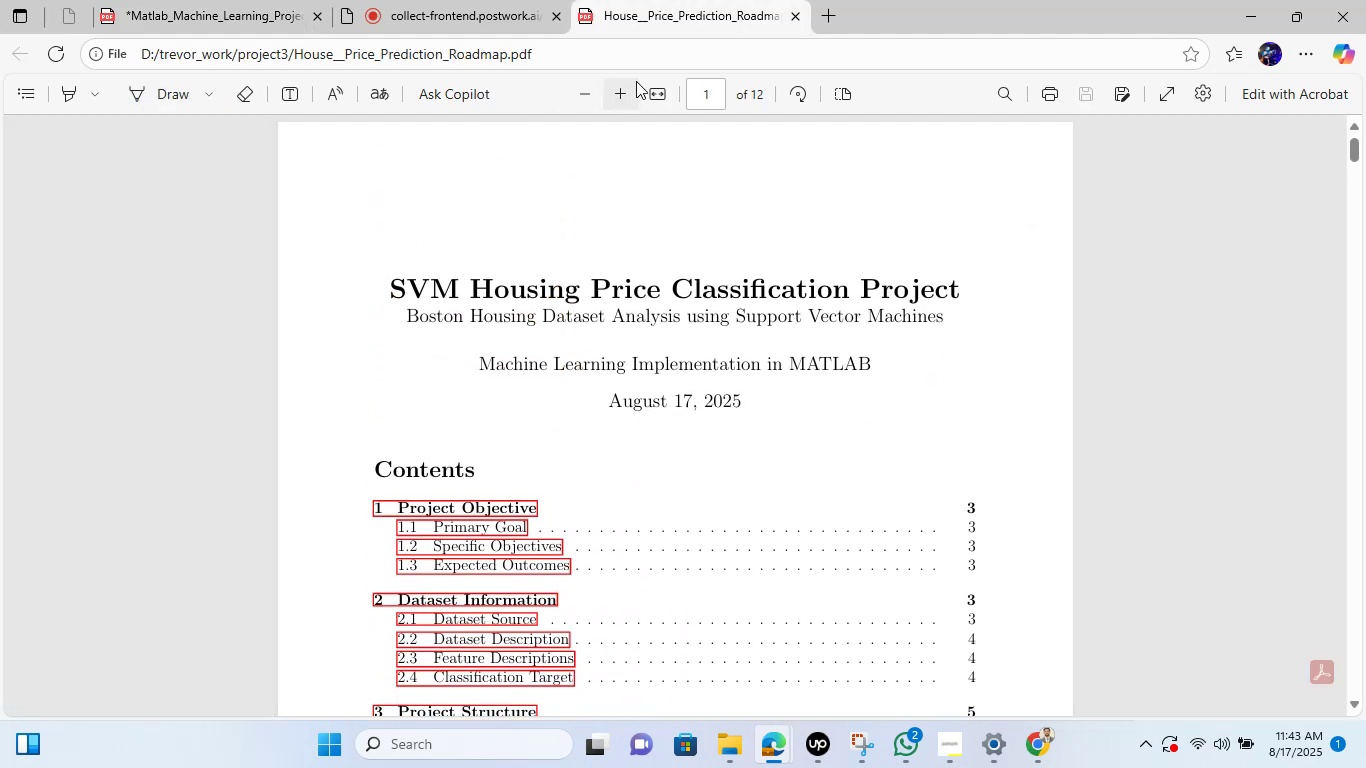 
left_click([647, 84])
 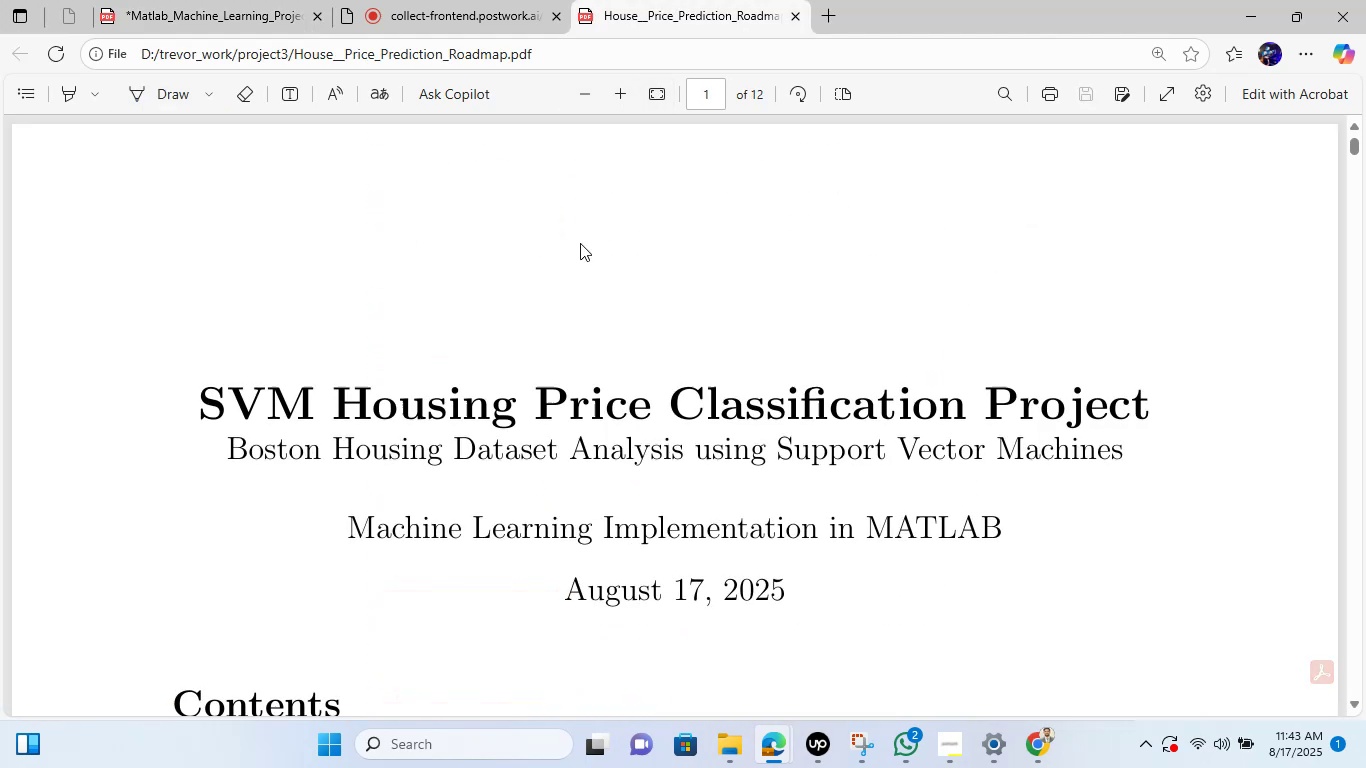 
scroll: coordinate [748, 363], scroll_direction: down, amount: 37.0
 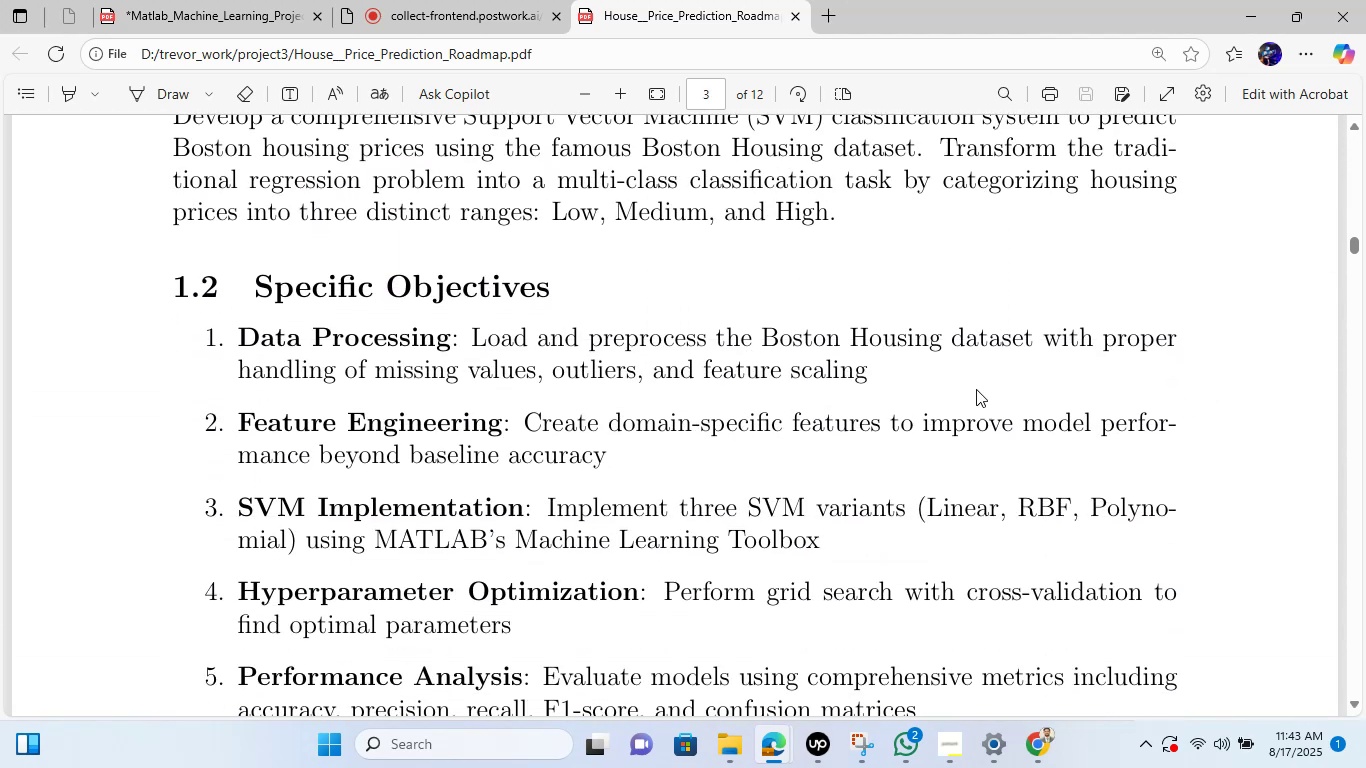 
scroll: coordinate [563, 355], scroll_direction: down, amount: 11.0
 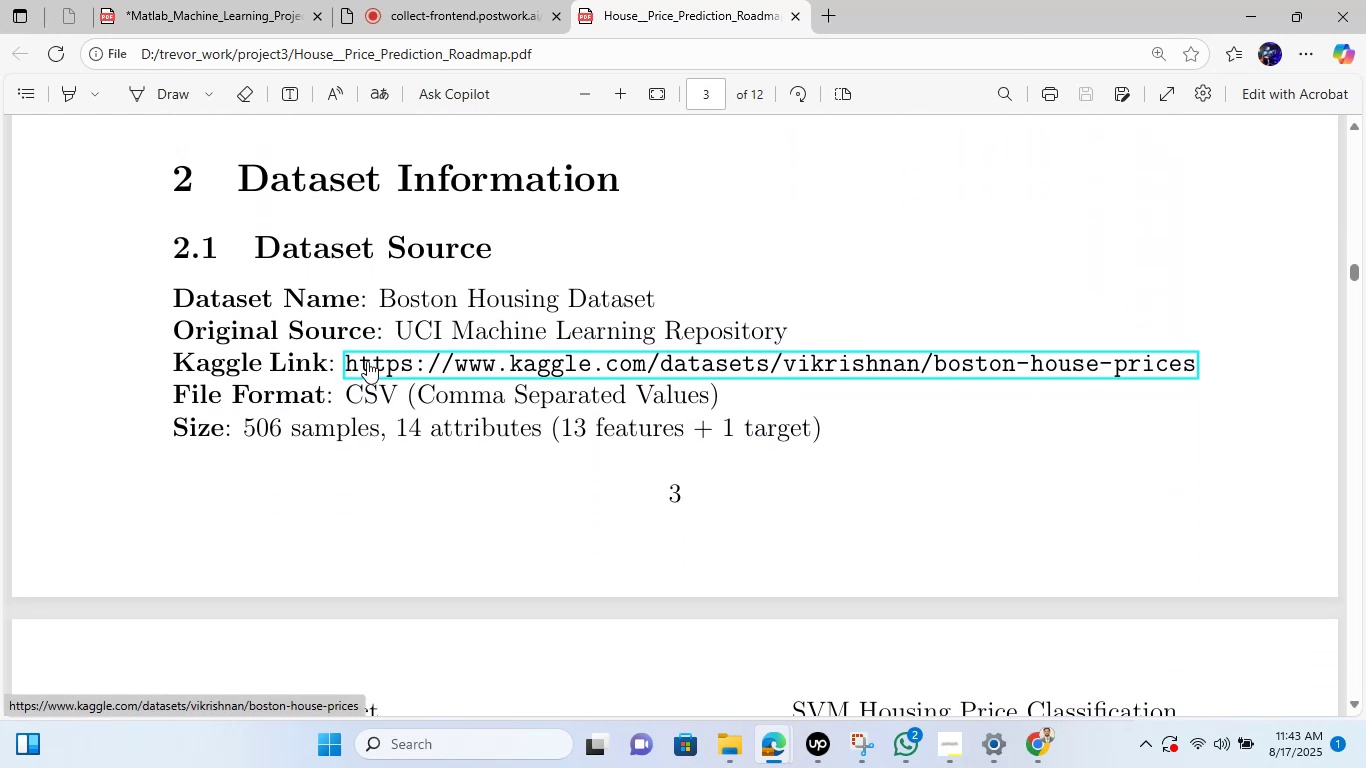 
left_click([527, 363])
 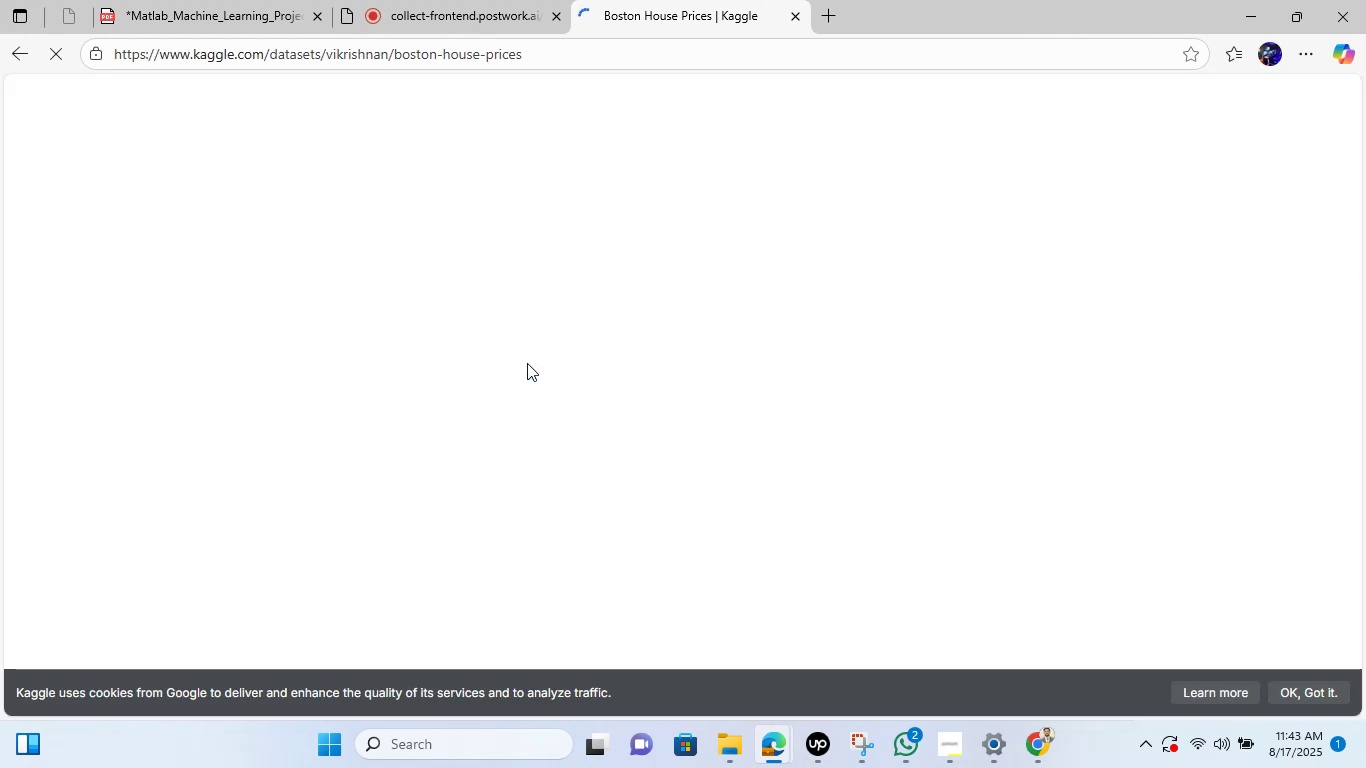 
scroll: coordinate [741, 340], scroll_direction: down, amount: 4.0
 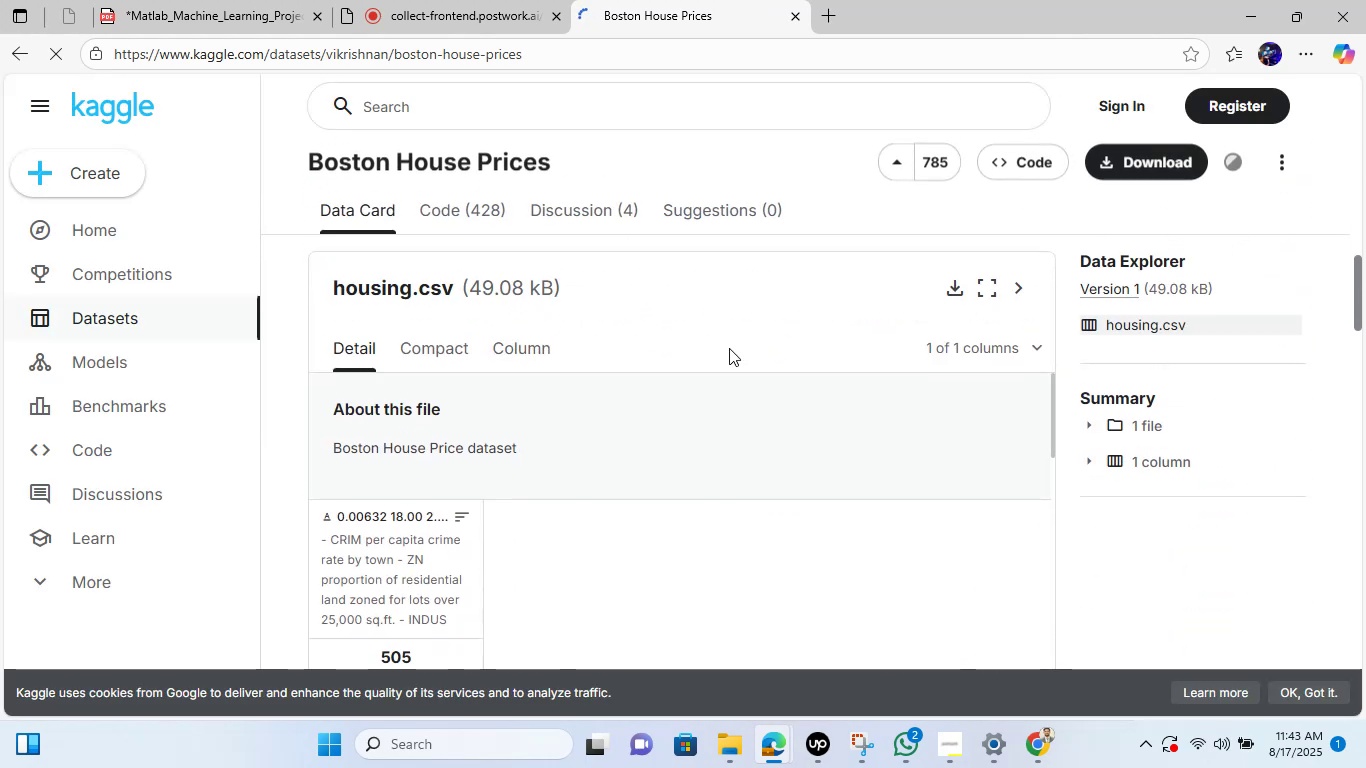 
scroll: coordinate [703, 379], scroll_direction: up, amount: 19.0
 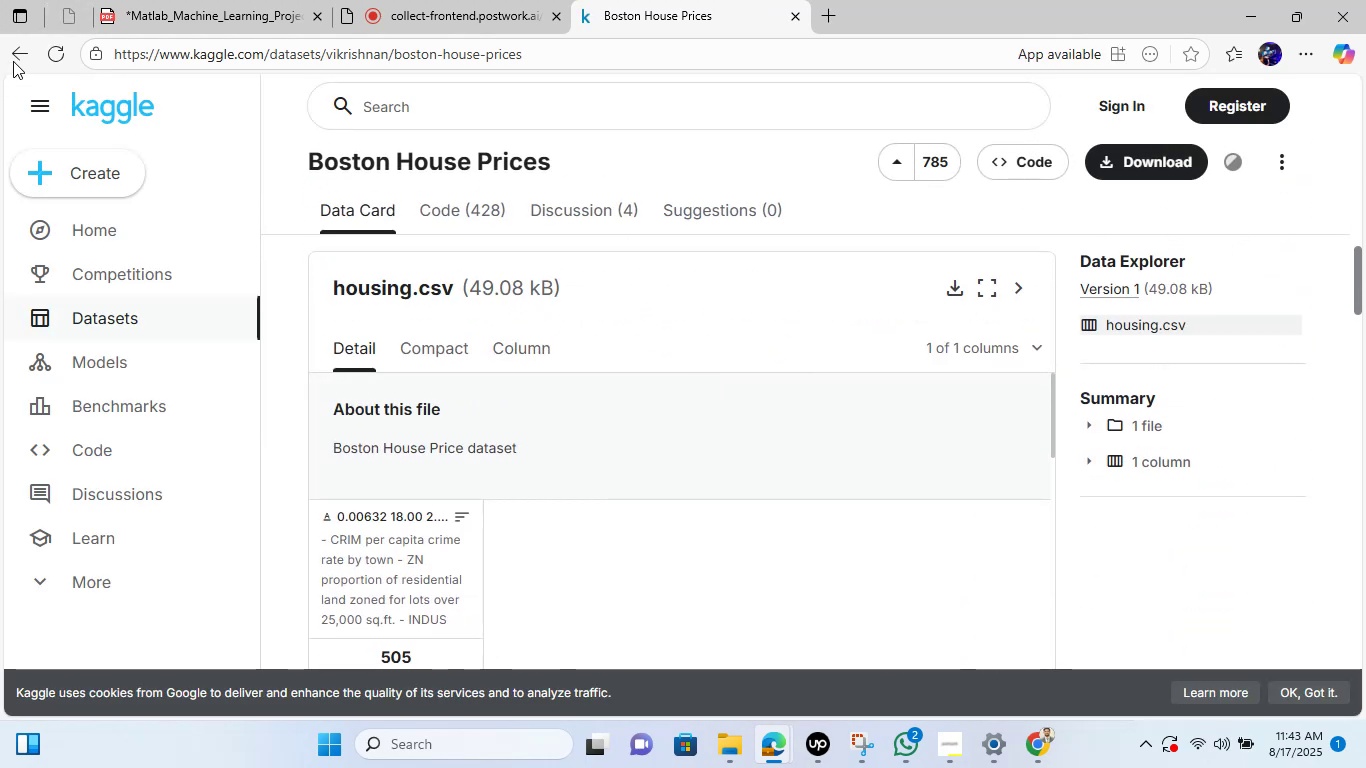 
left_click([13, 55])
 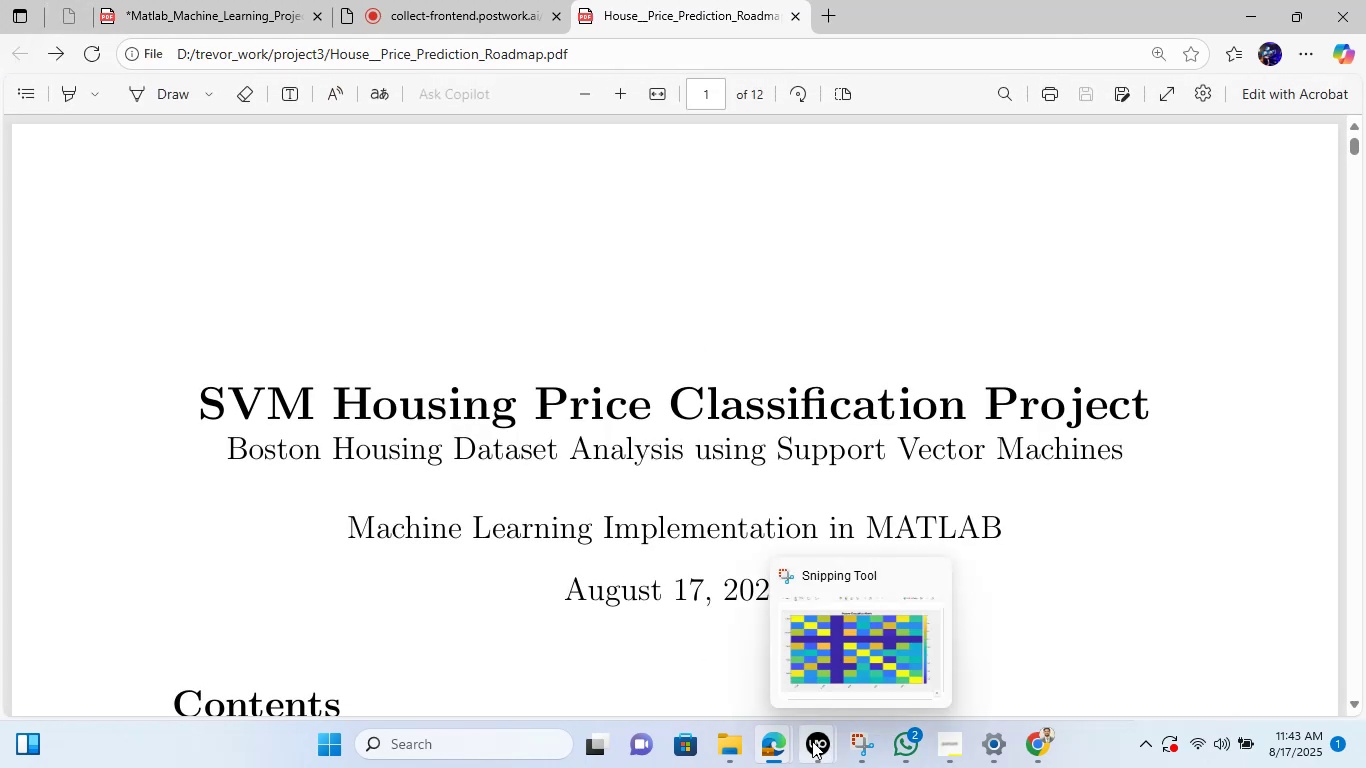 
left_click([1052, 739])
 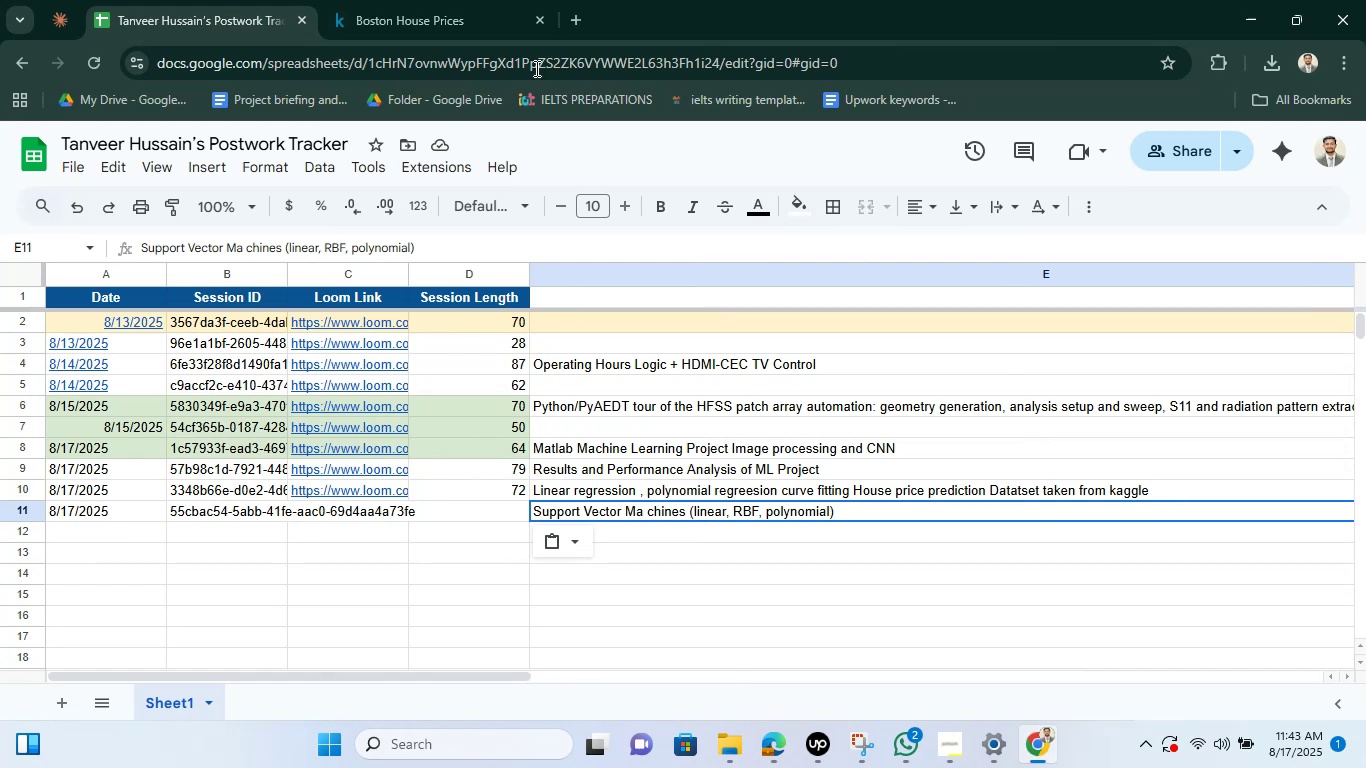 
left_click([456, 1])
 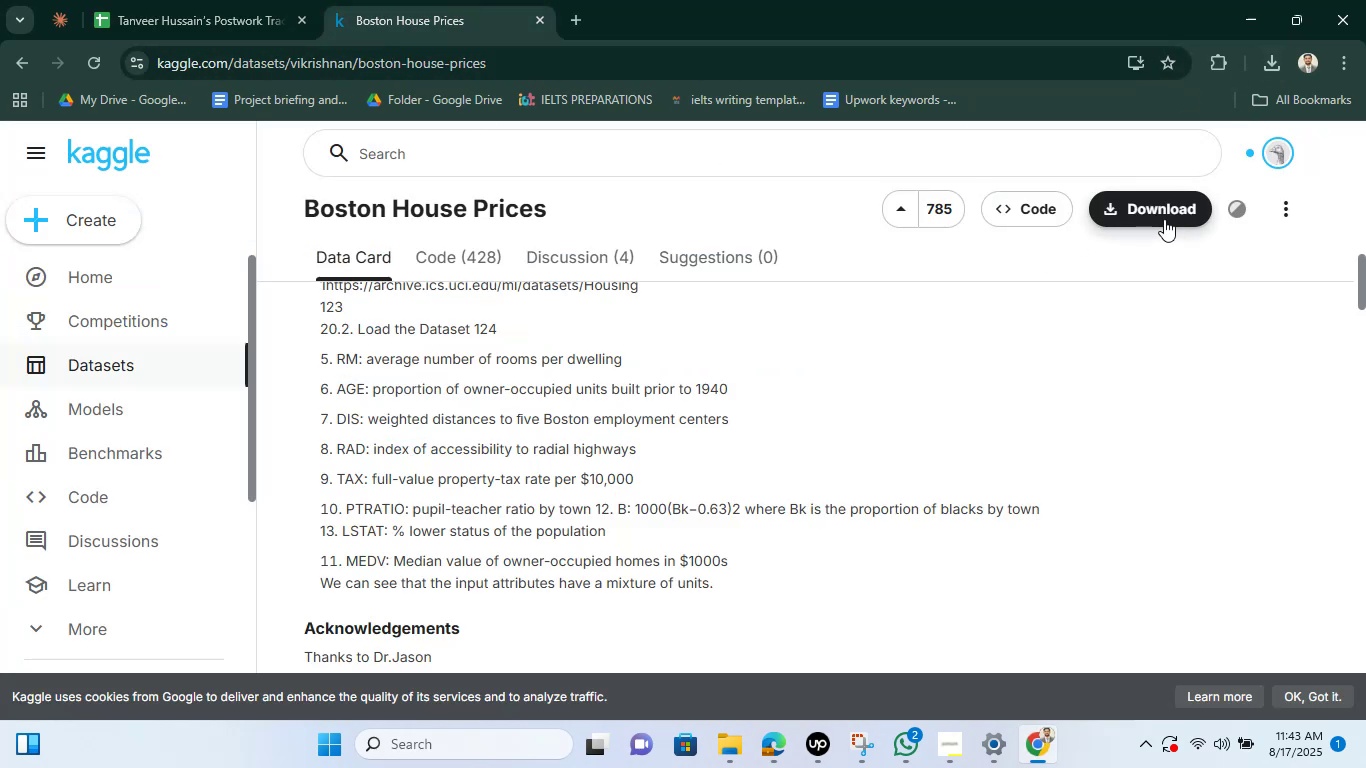 
left_click([1163, 218])
 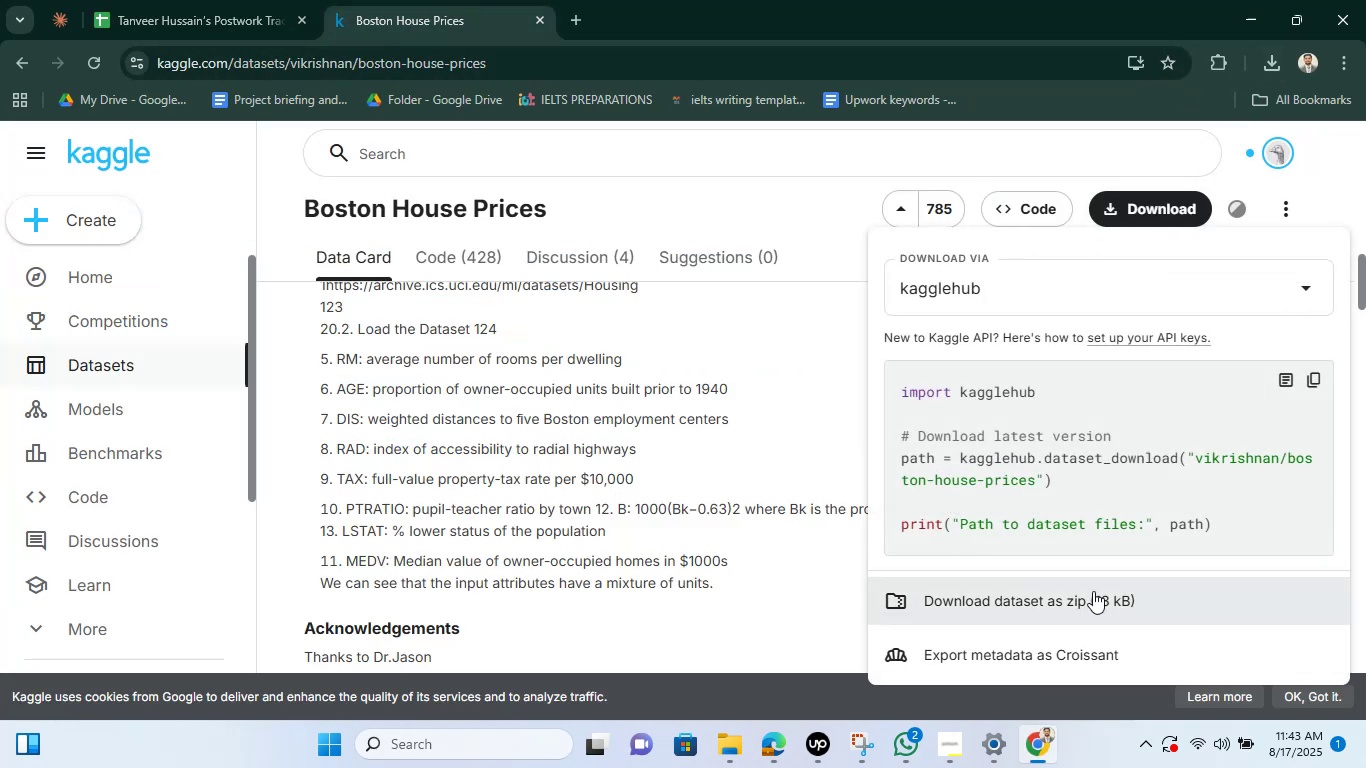 
scroll: coordinate [1109, 536], scroll_direction: down, amount: 1.0
 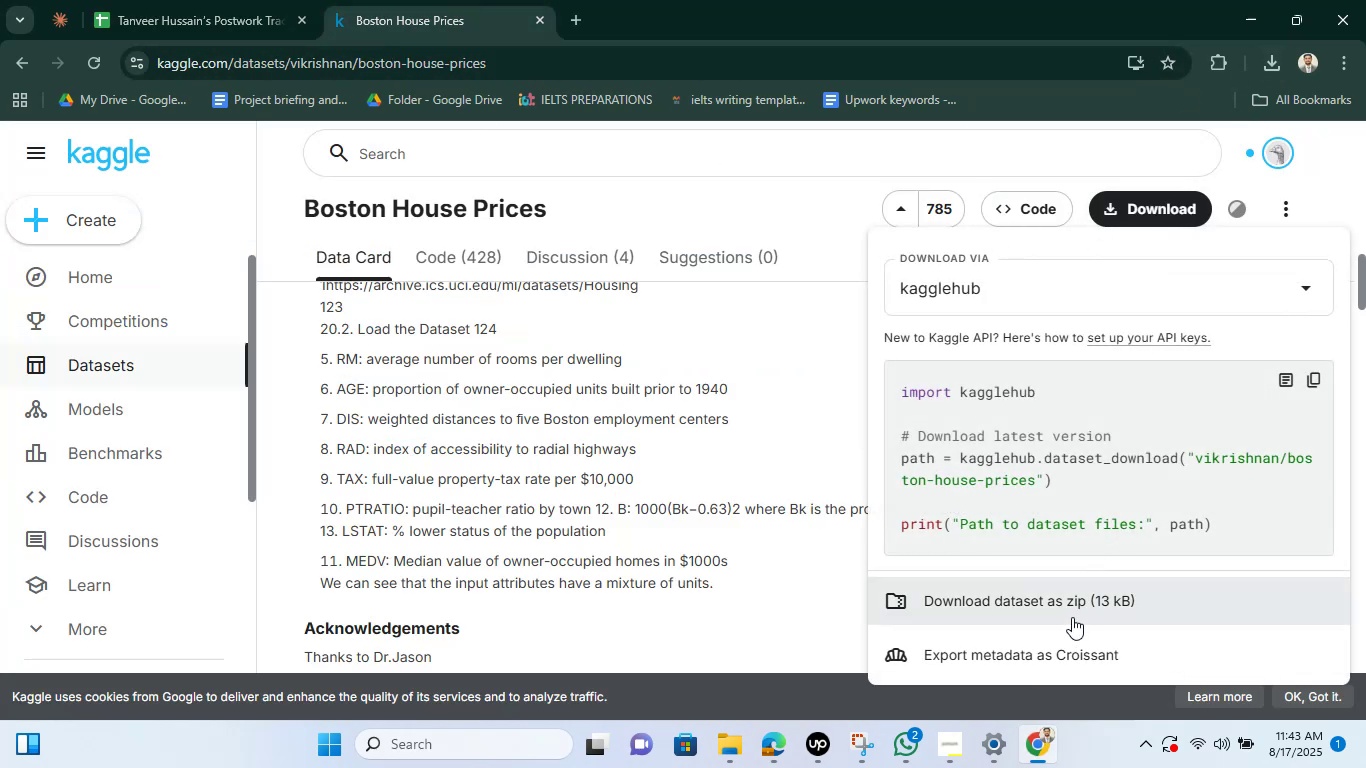 
left_click([1072, 611])
 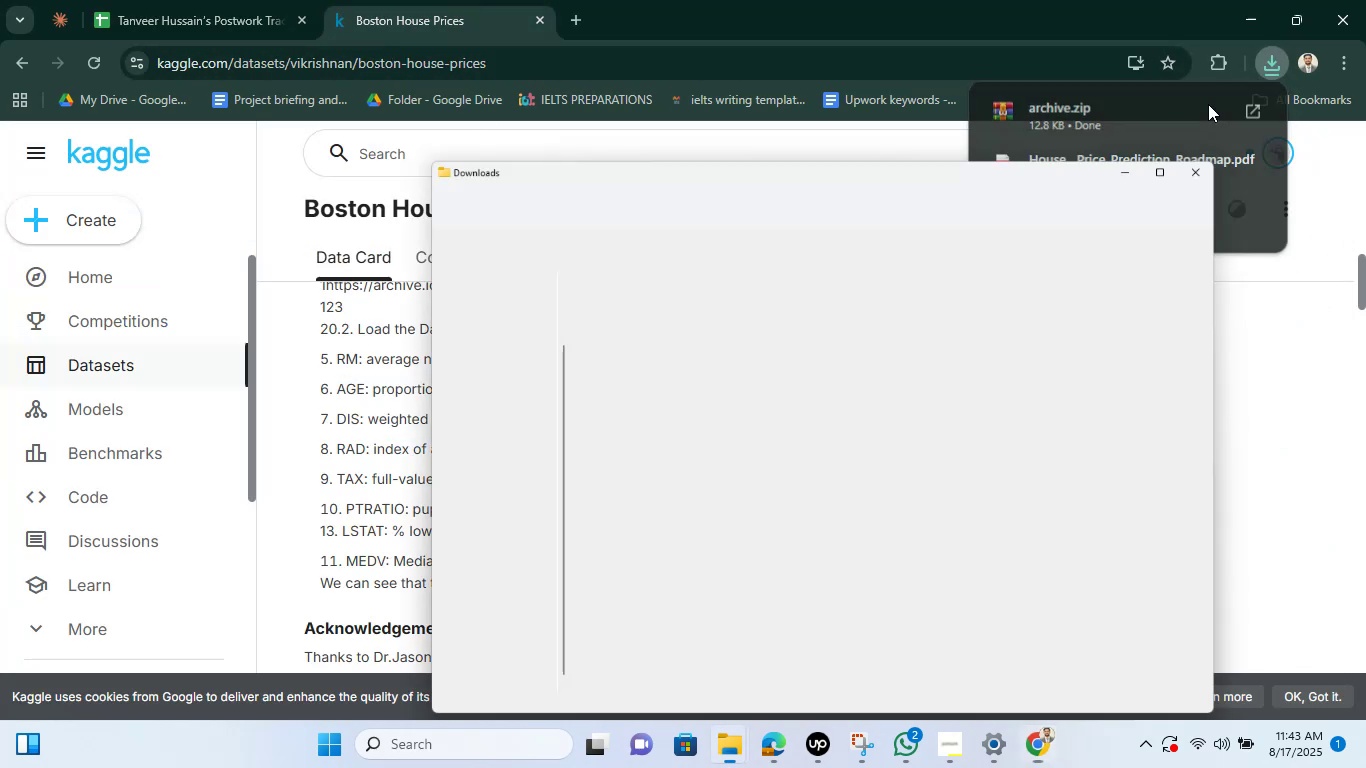 
right_click([766, 206])
 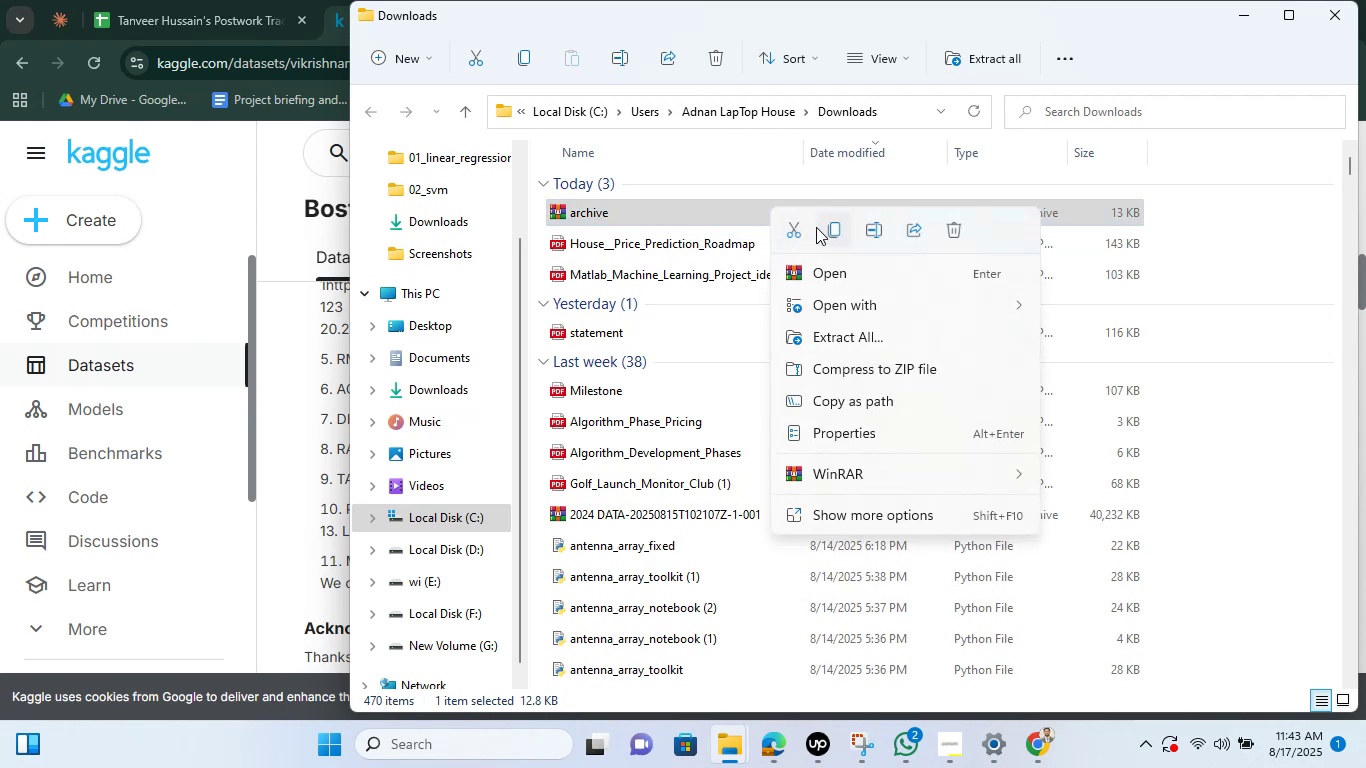 
left_click([786, 227])
 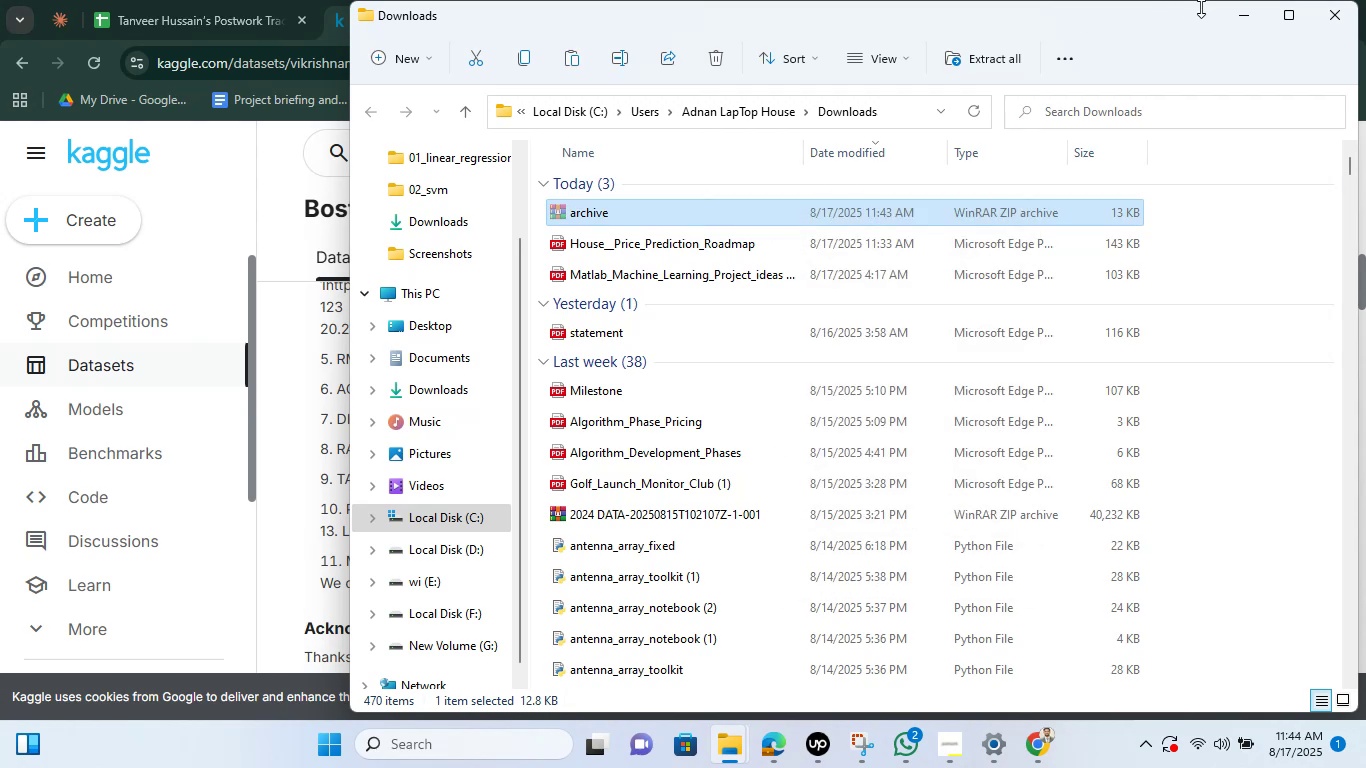 
left_click([1240, 10])
 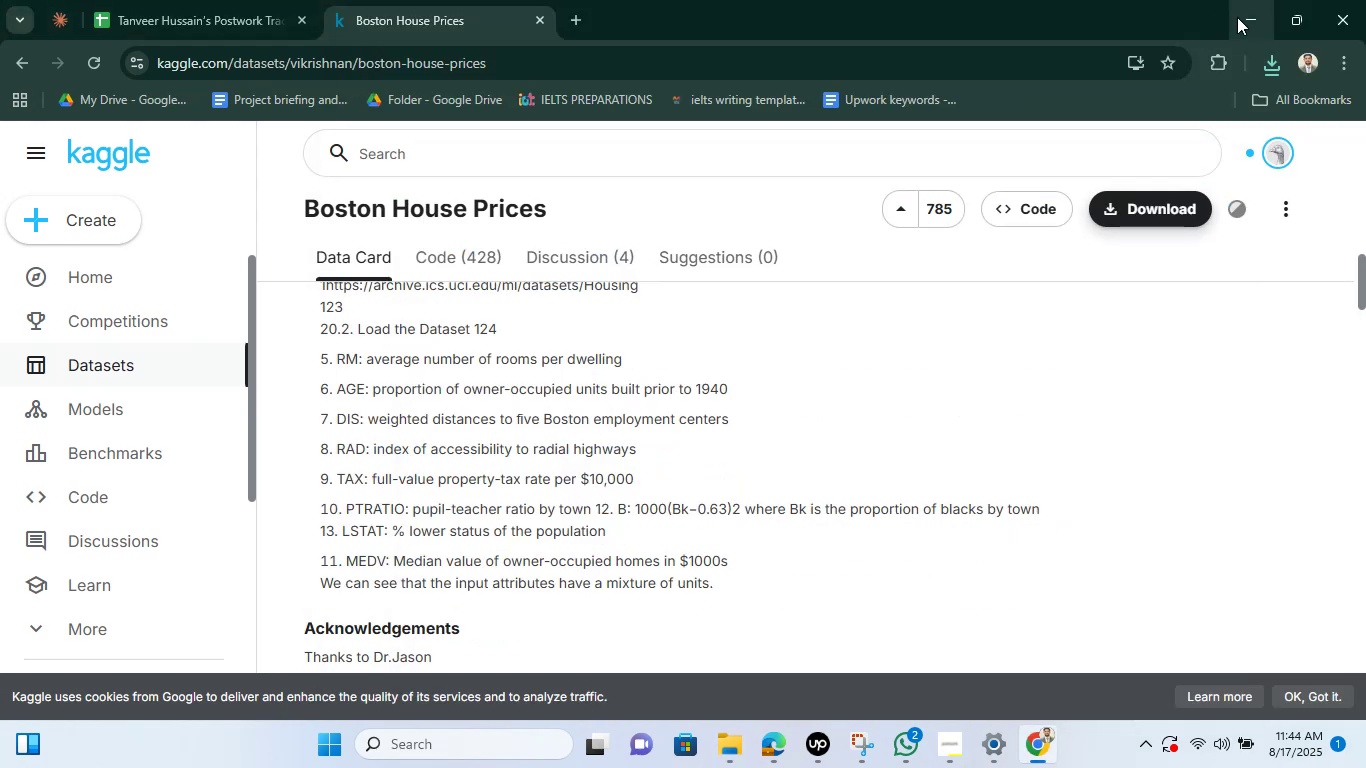 
left_click([1237, 17])
 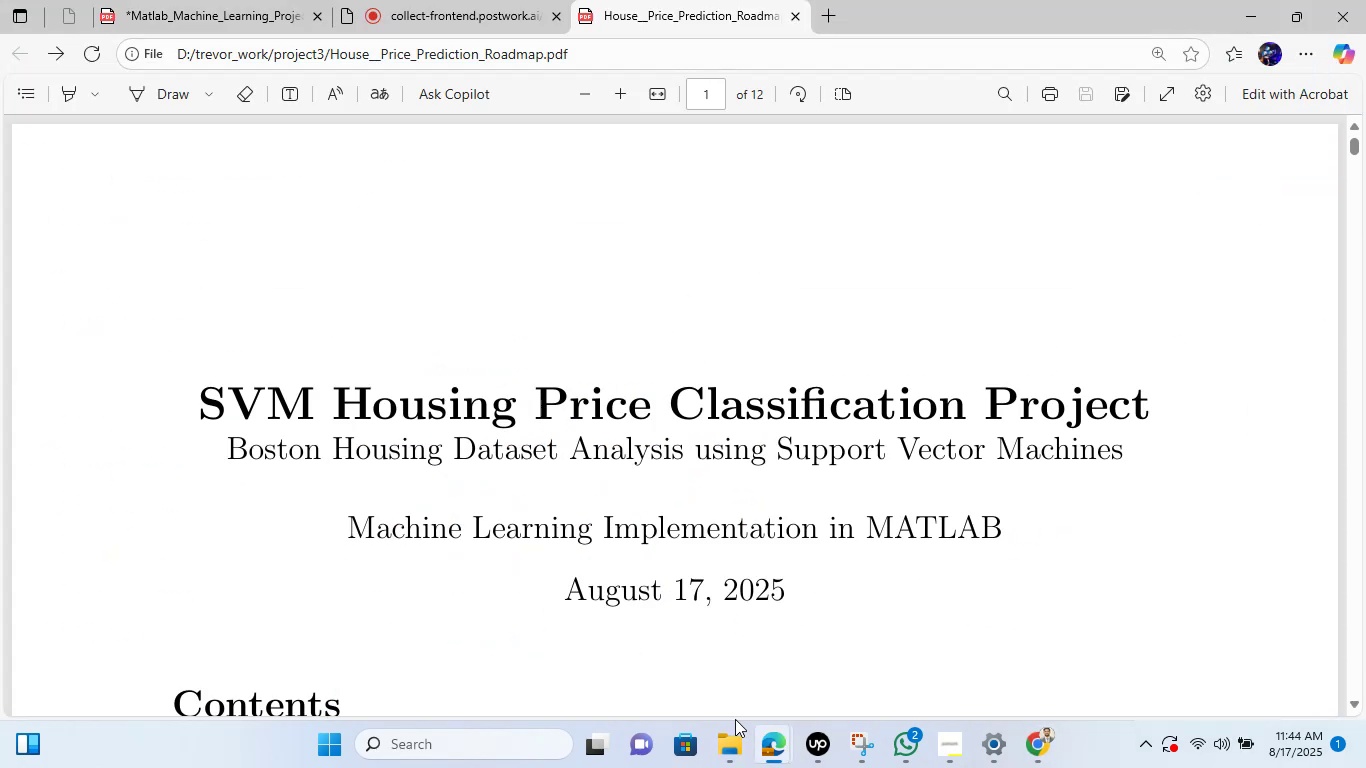 
left_click([735, 749])
 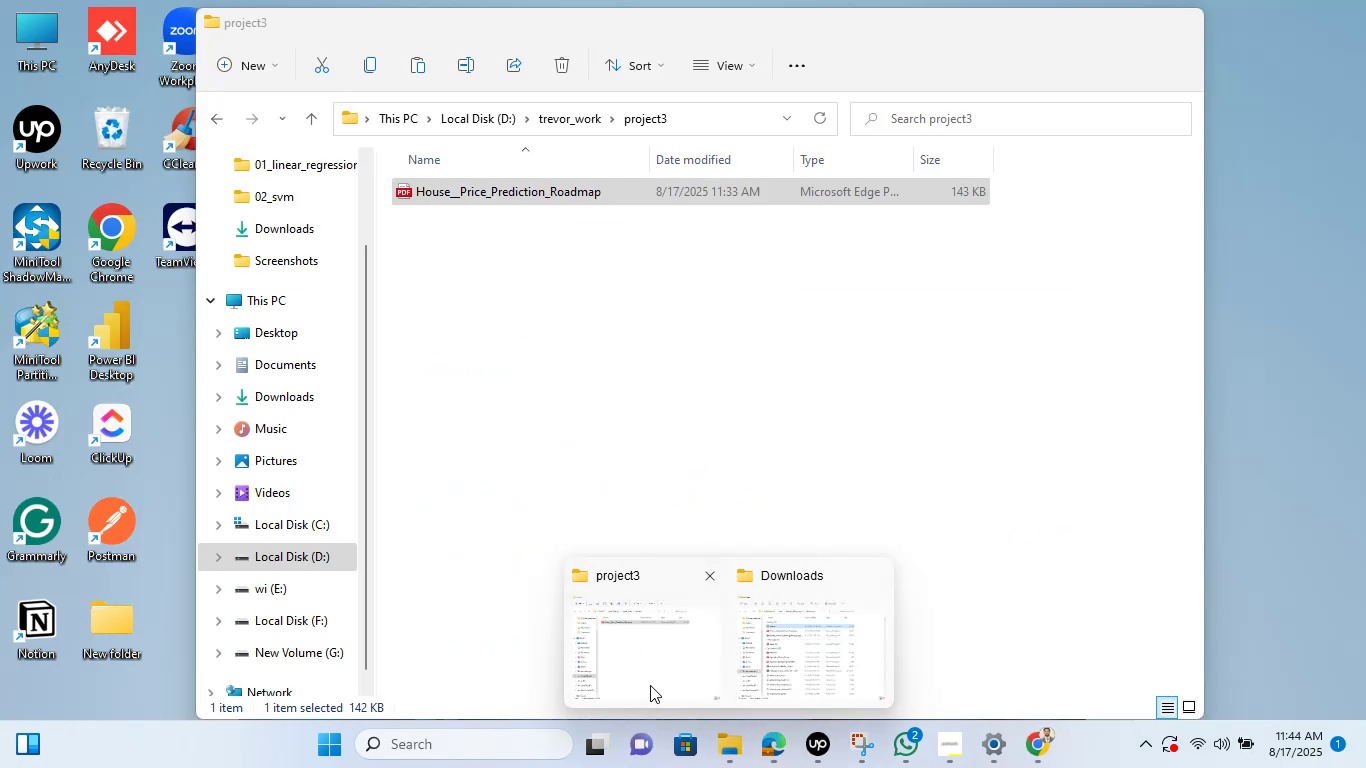 
left_click([650, 685])
 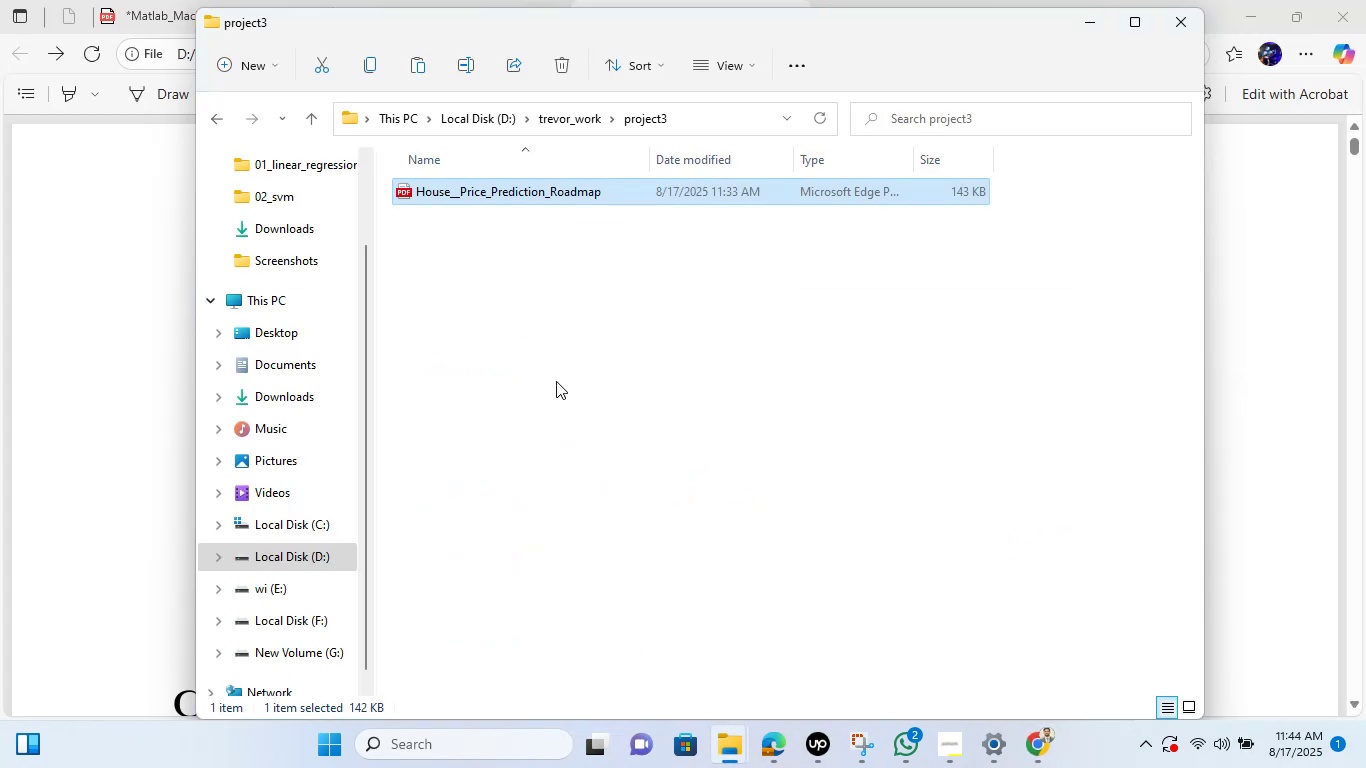 
right_click([556, 381])
 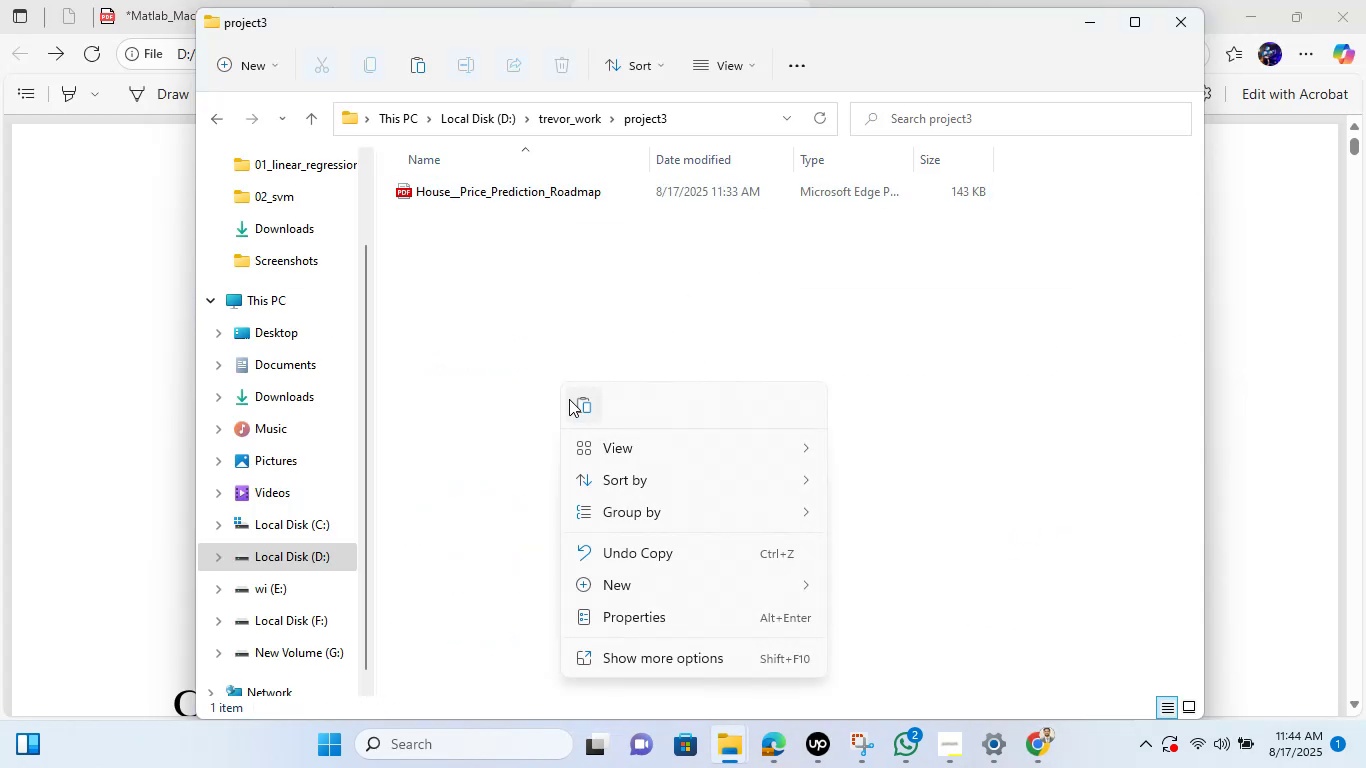 
left_click([574, 403])
 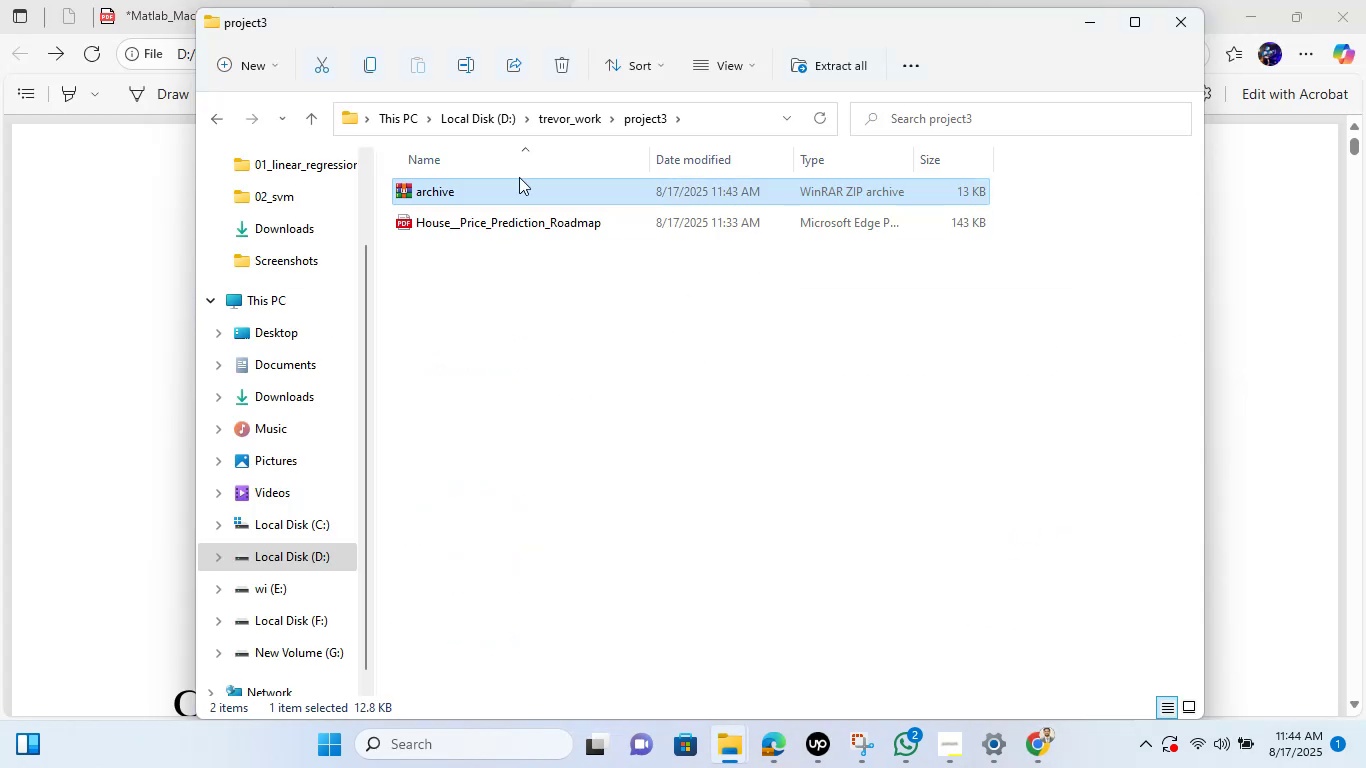 
right_click([517, 188])
 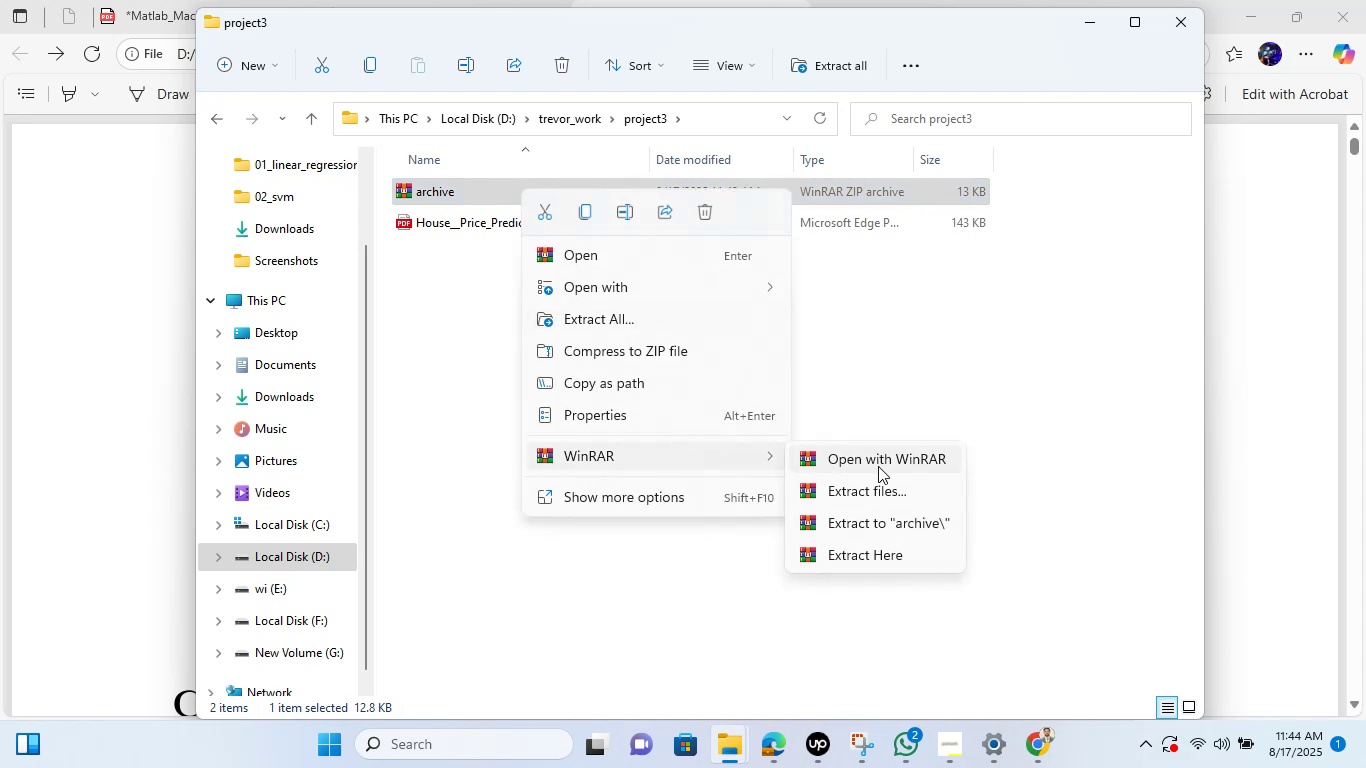 
left_click([876, 552])
 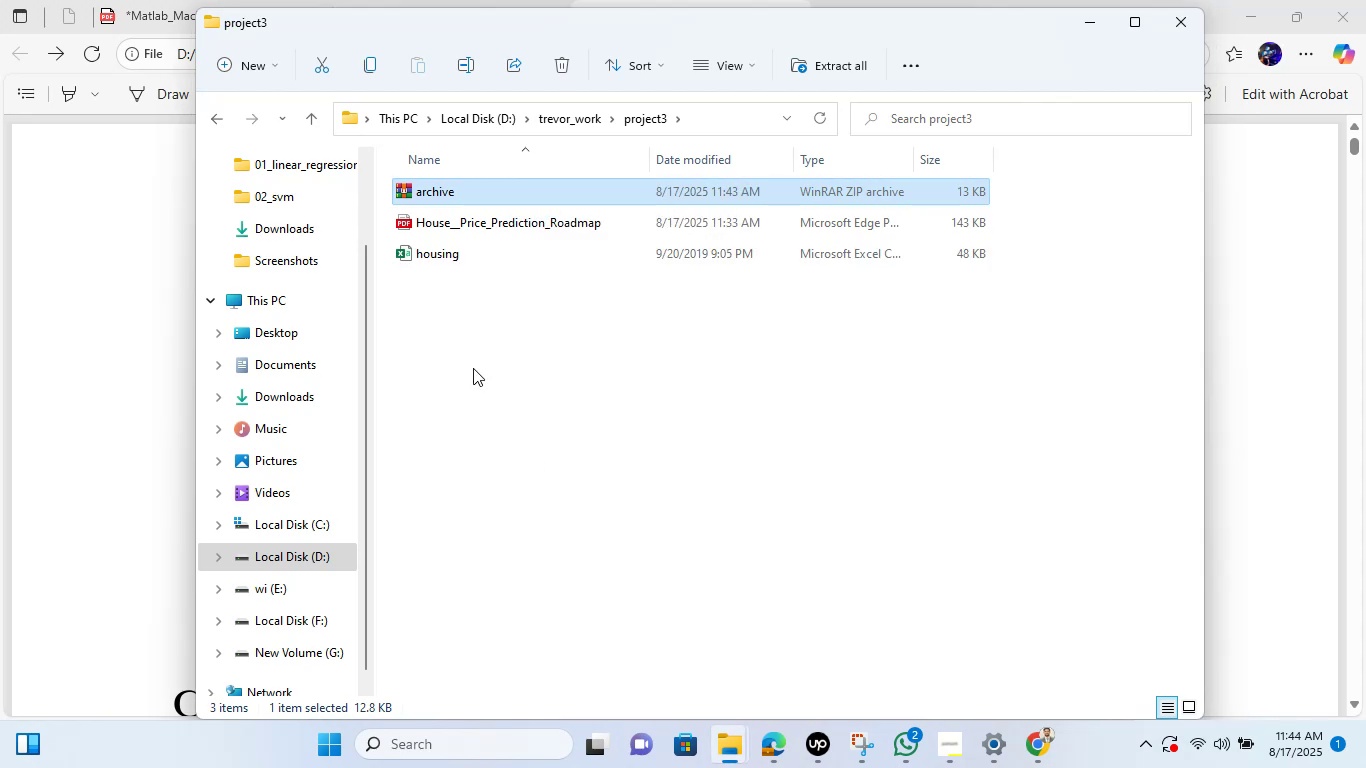 
right_click([481, 197])
 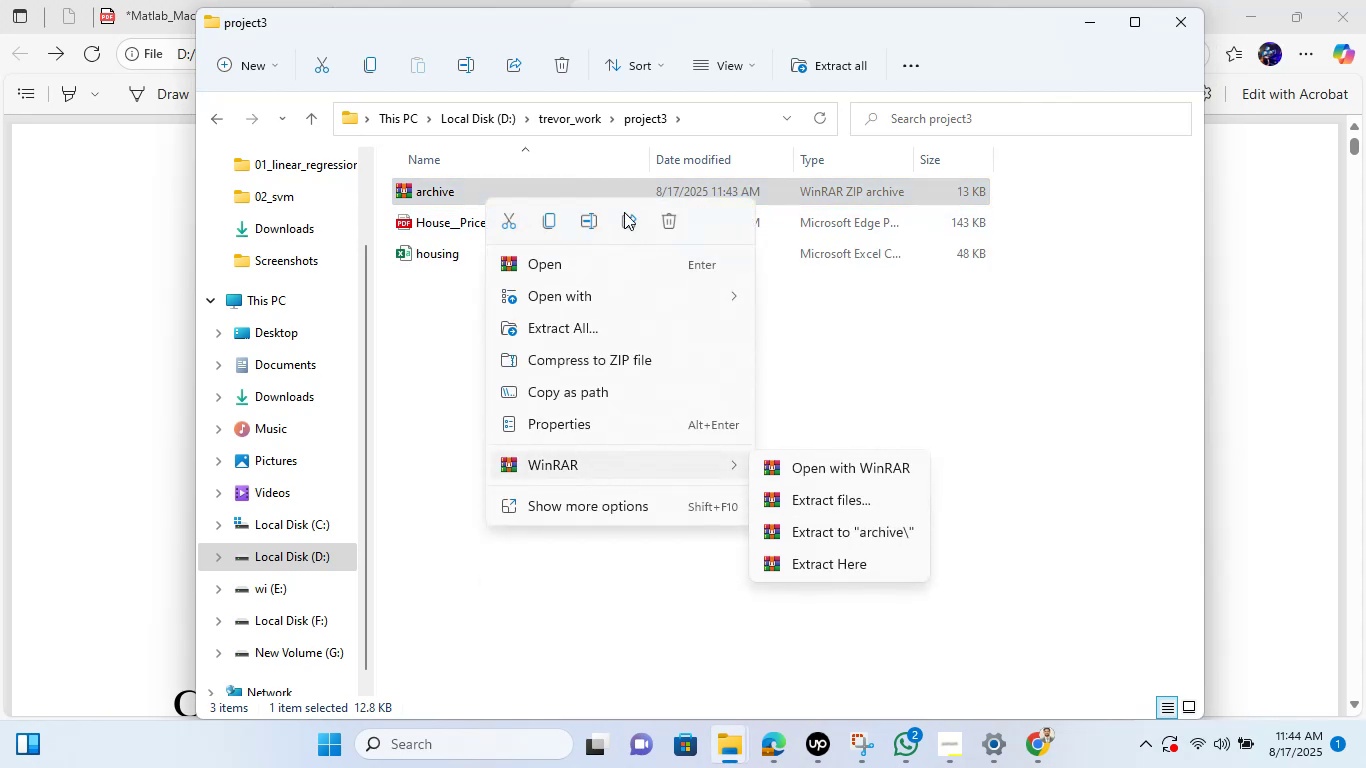 
left_click([658, 214])
 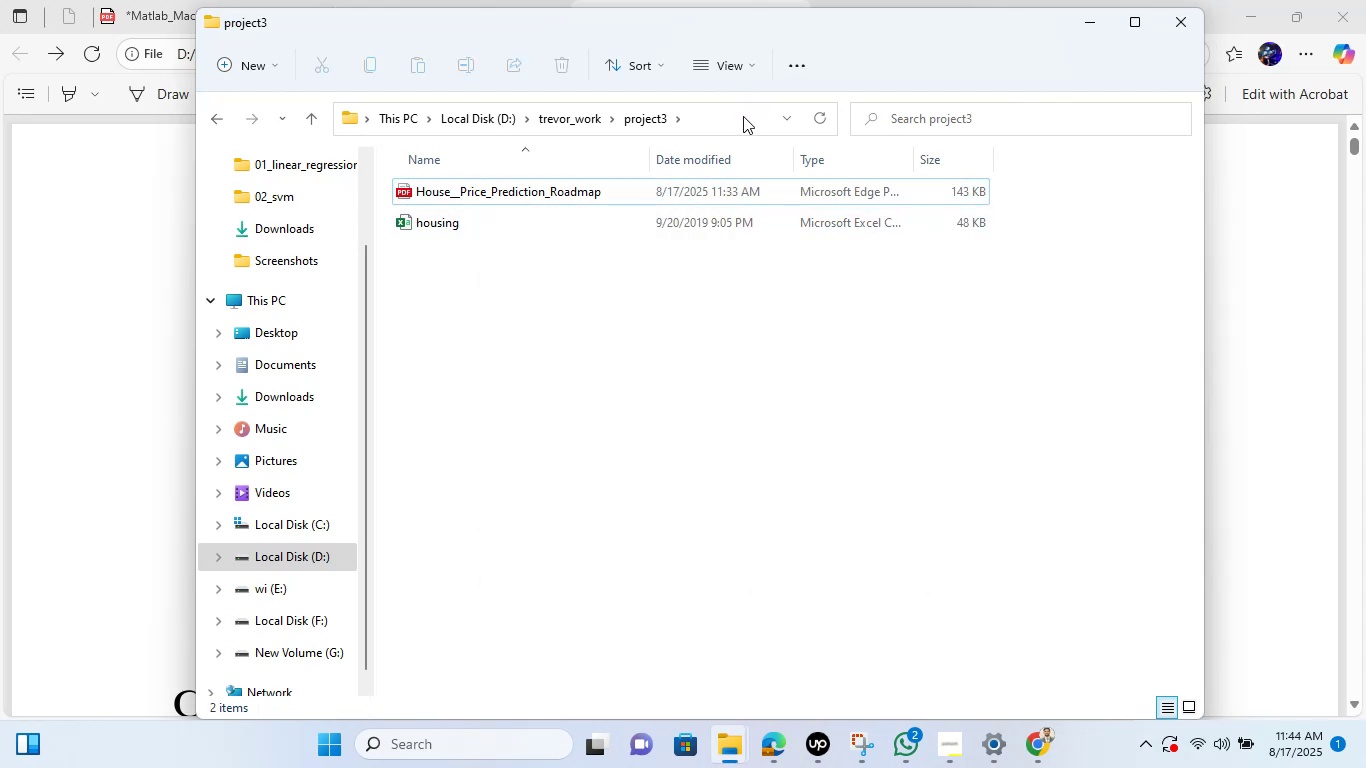 
left_click([743, 116])
 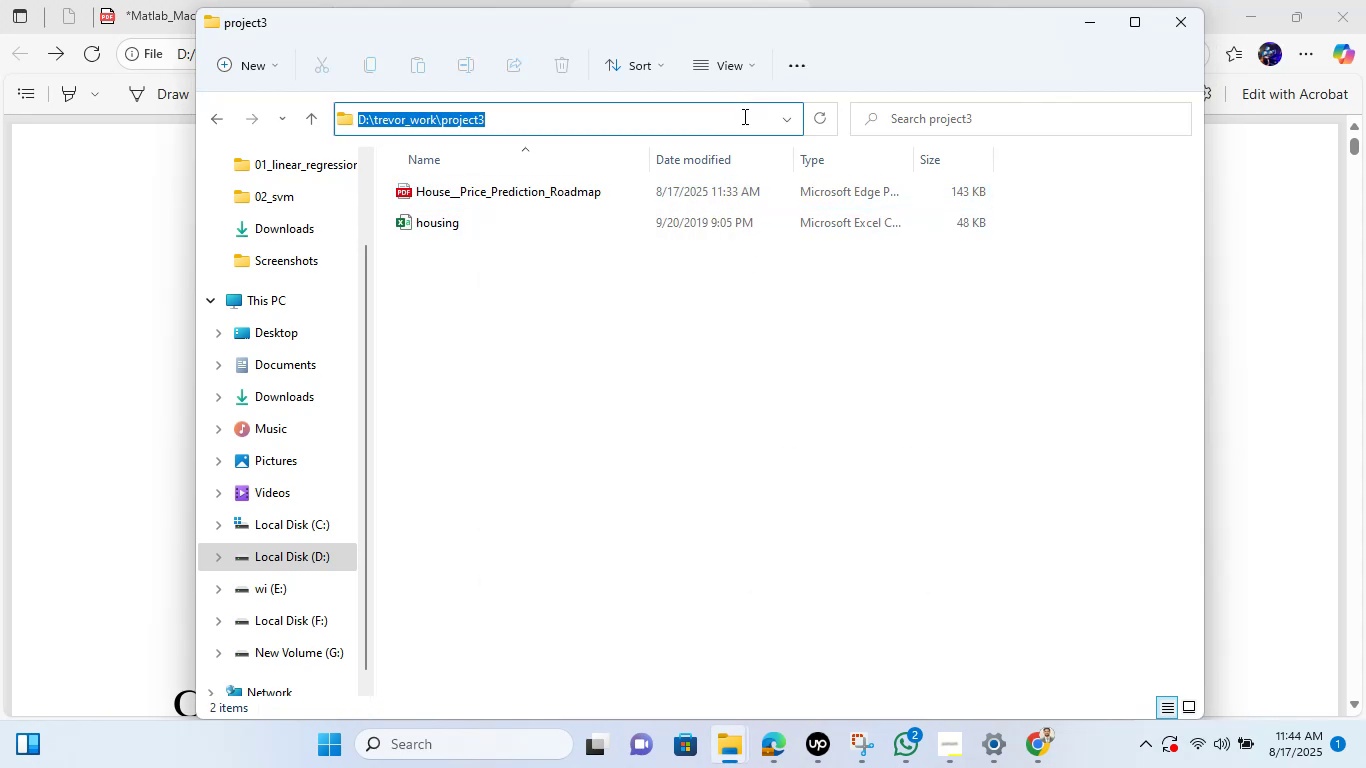 
key(Backspace)
type(cmd)
 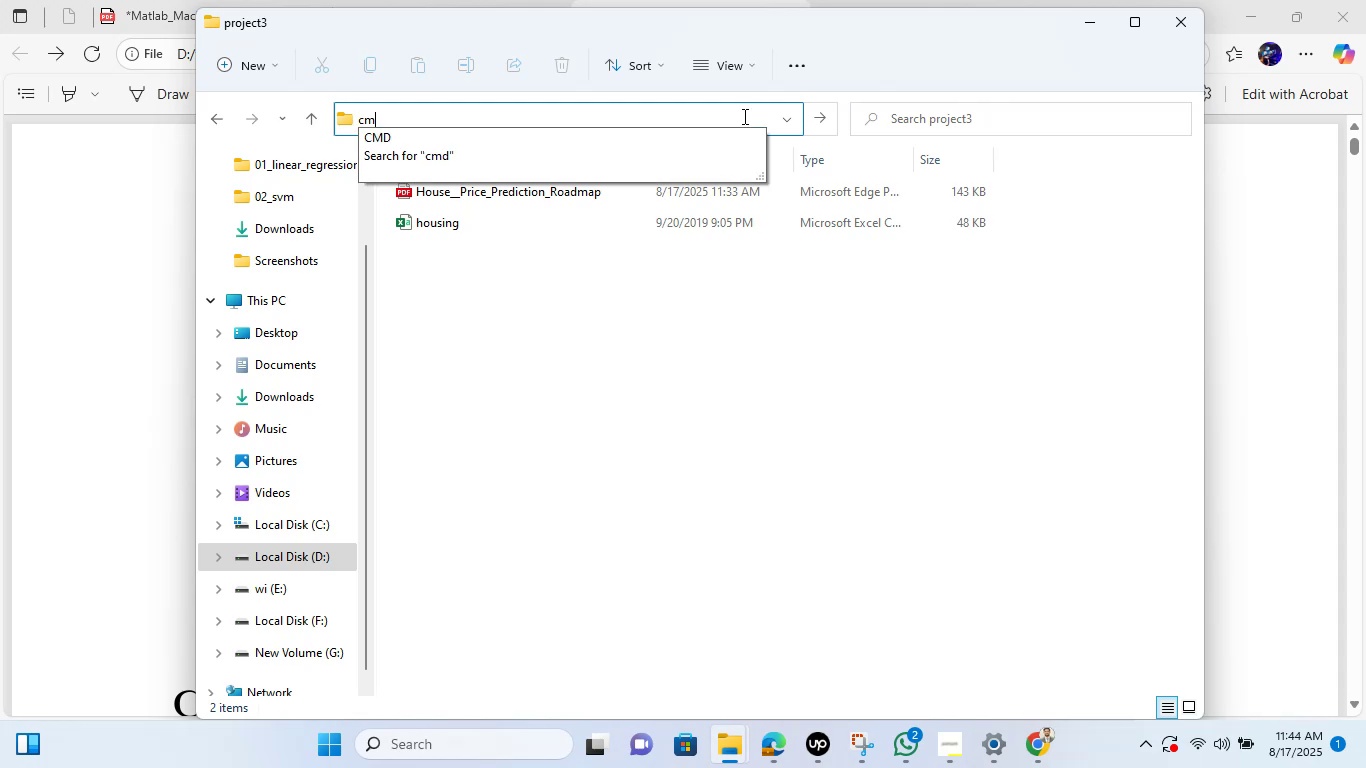 
key(Enter)
 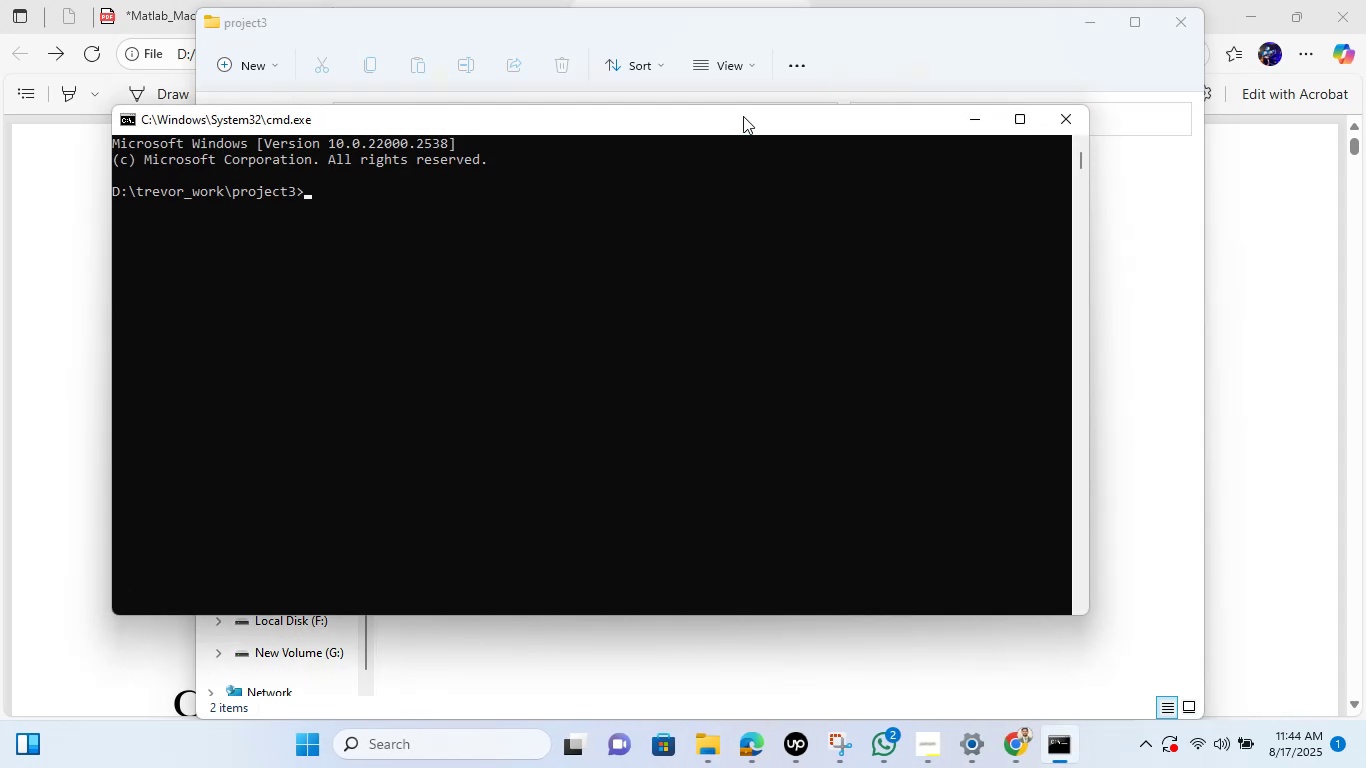 
type(start matlab)
 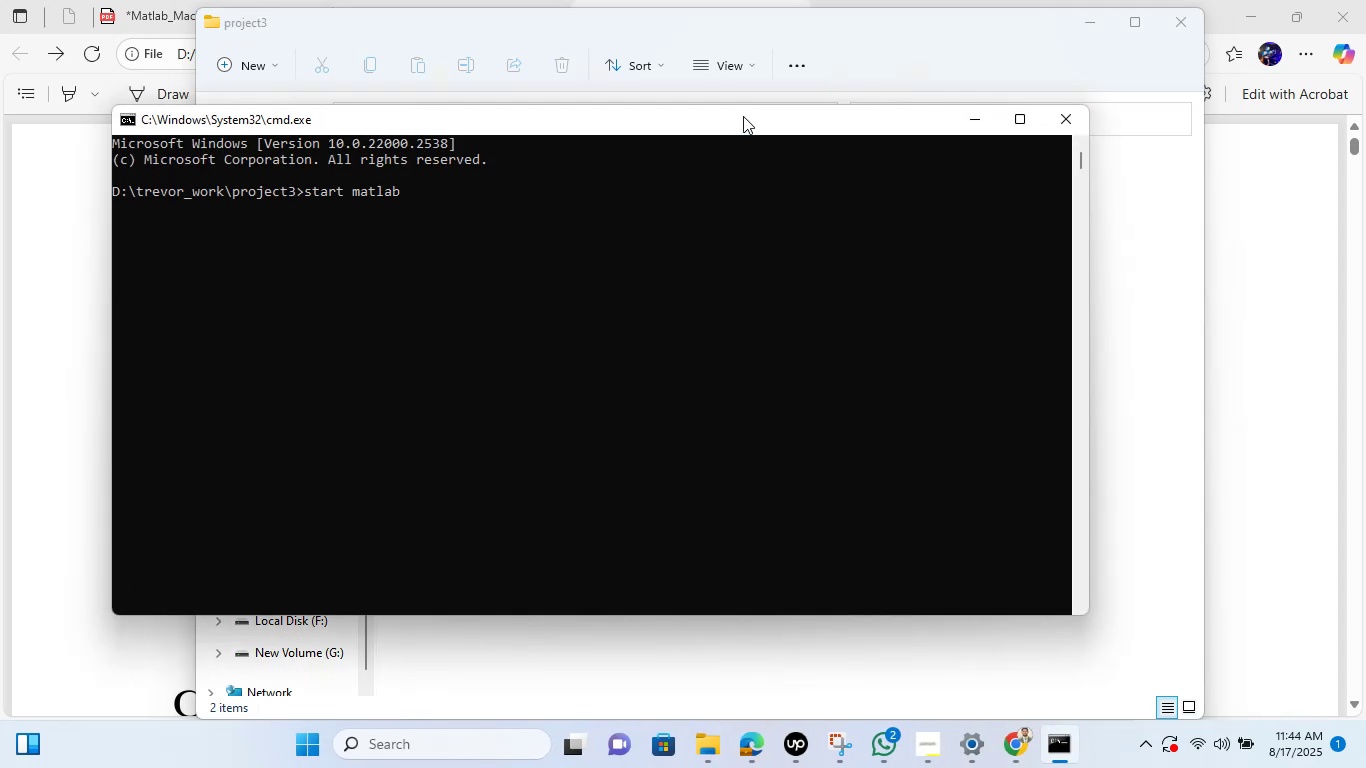 
key(Enter)
 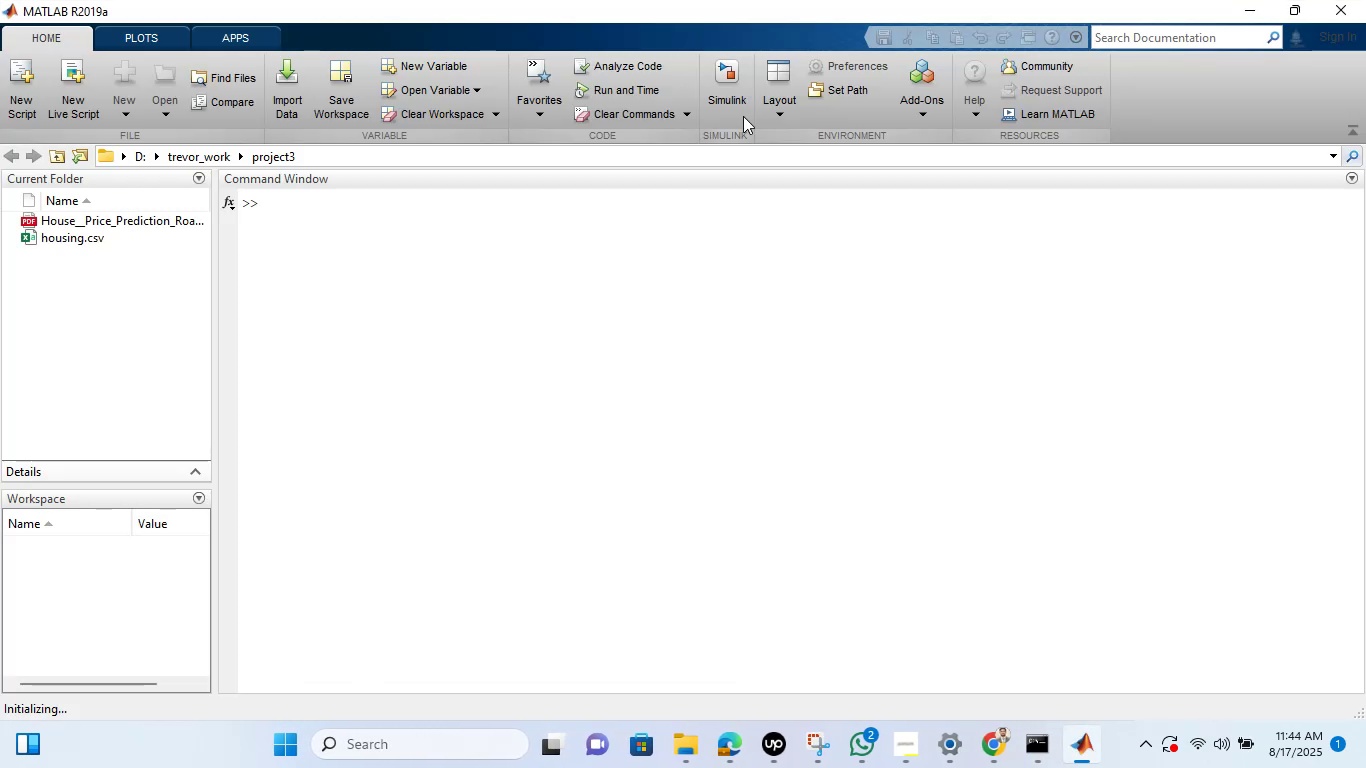 
wait(18.15)
 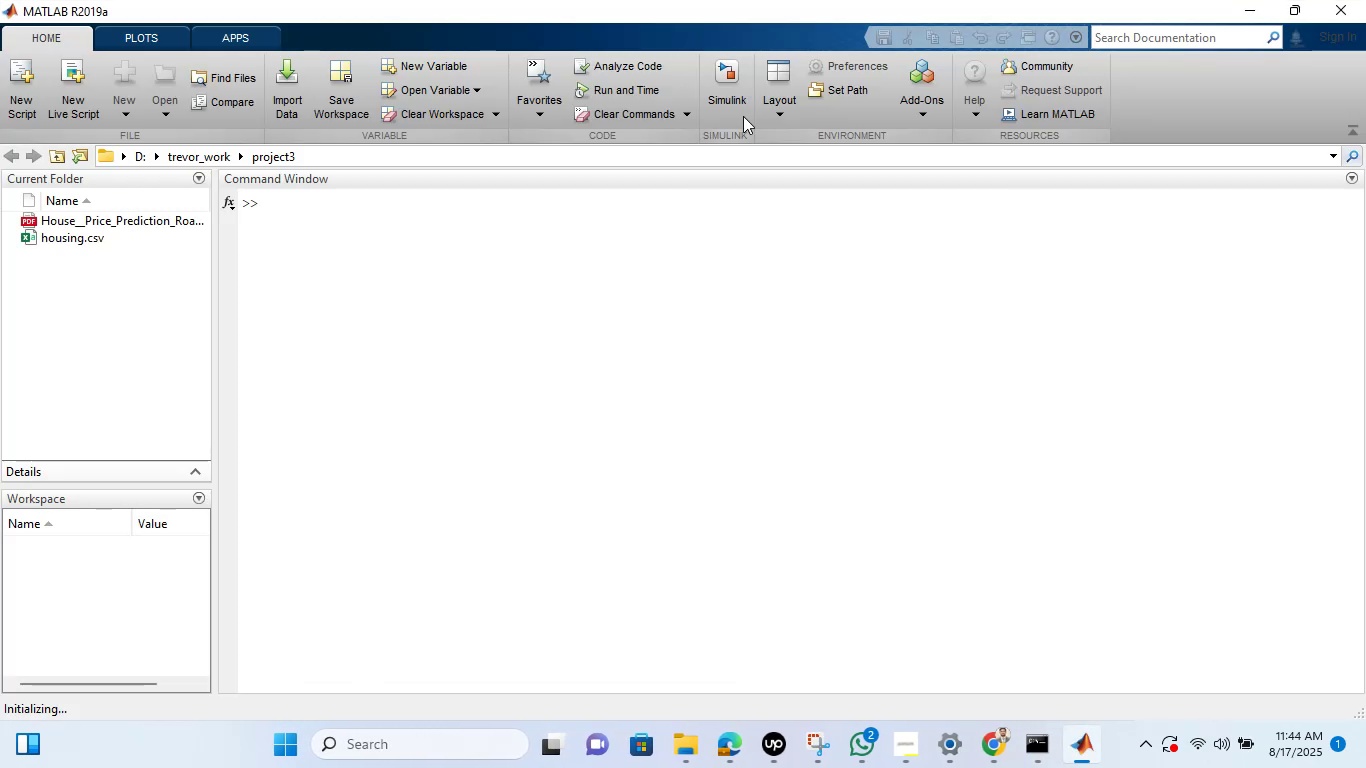 
left_click([1243, 9])
 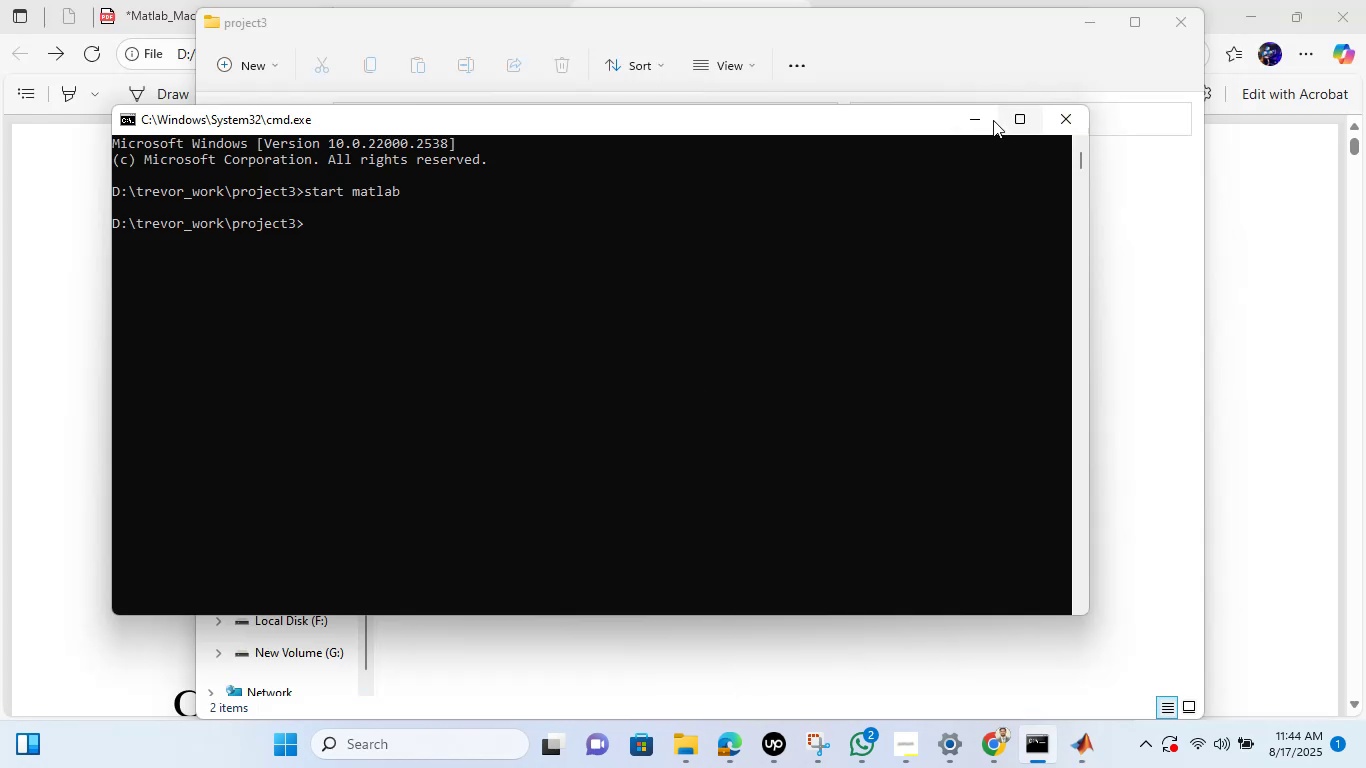 
left_click([973, 121])
 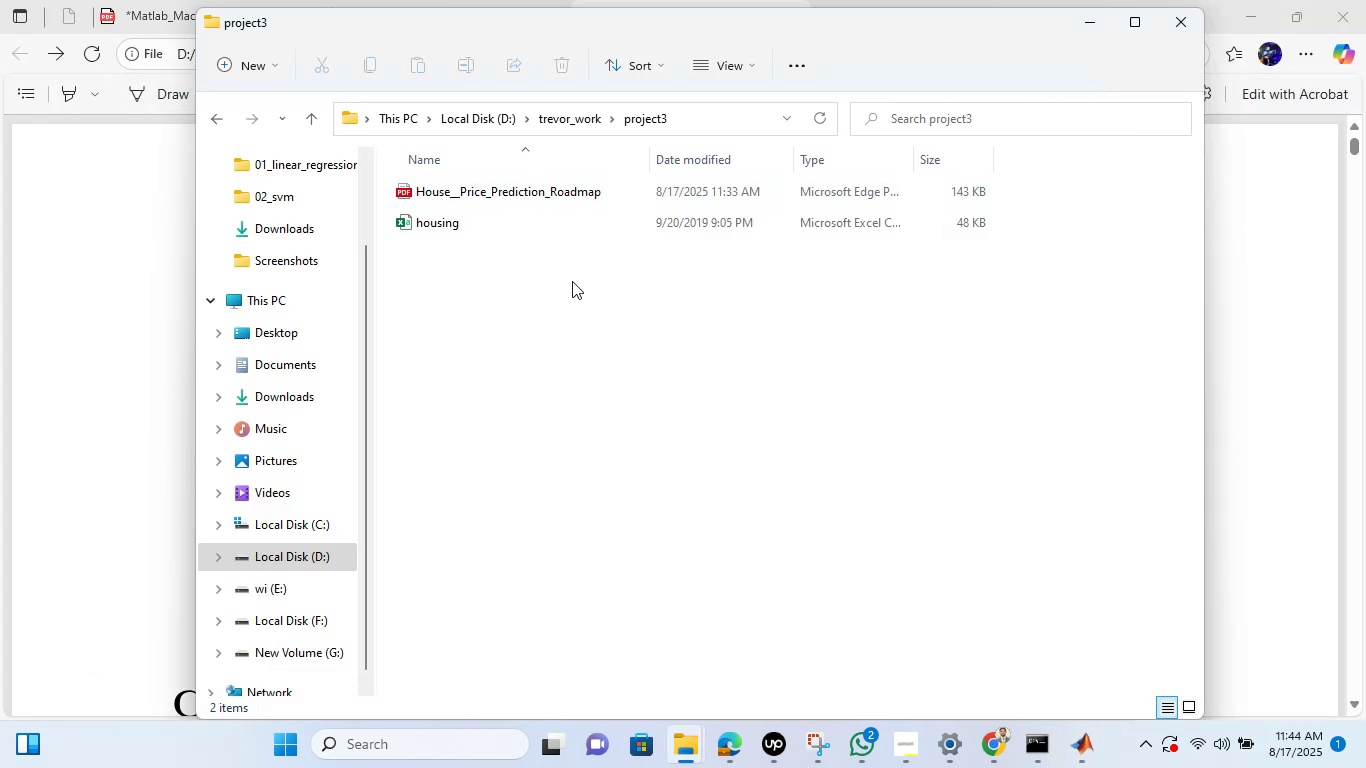 
left_click([1087, 26])
 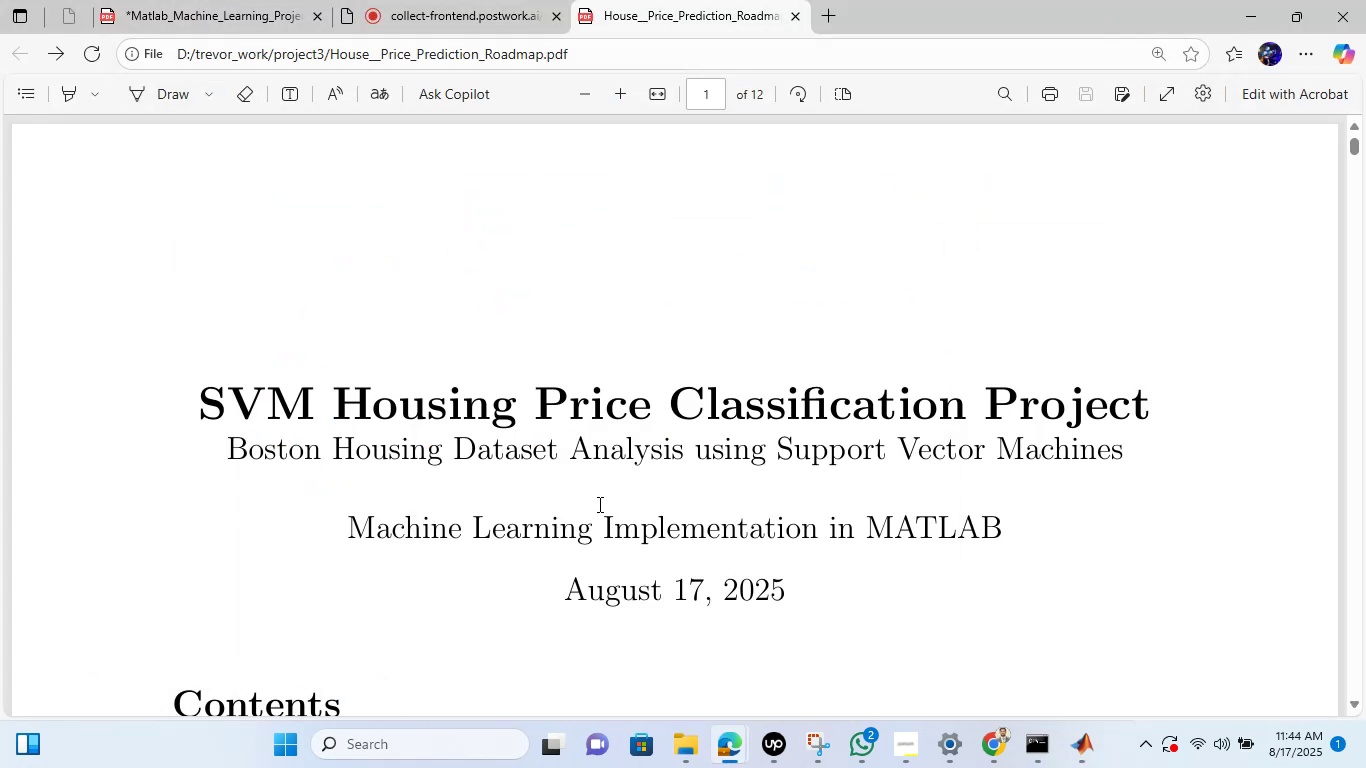 
scroll: coordinate [278, 466], scroll_direction: down, amount: 62.0
 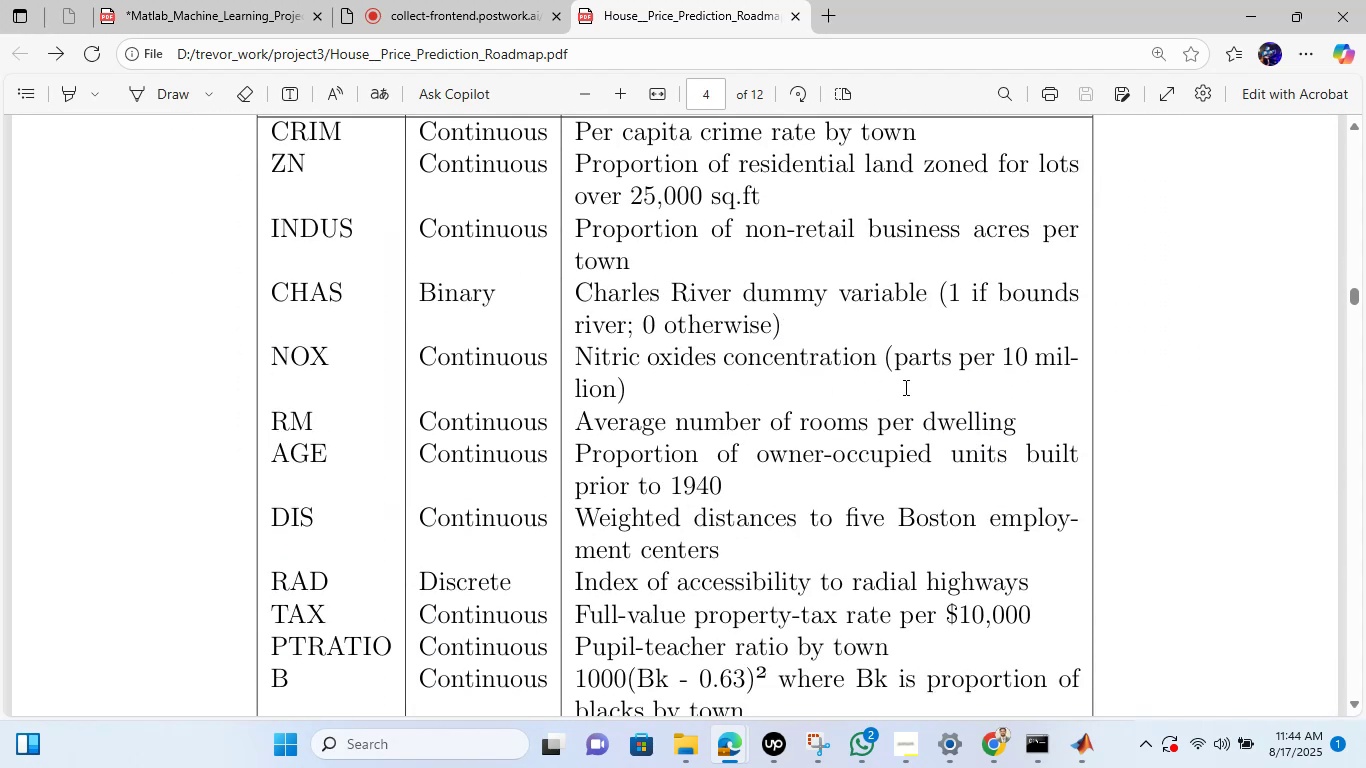 
scroll: coordinate [630, 396], scroll_direction: down, amount: 1.0
 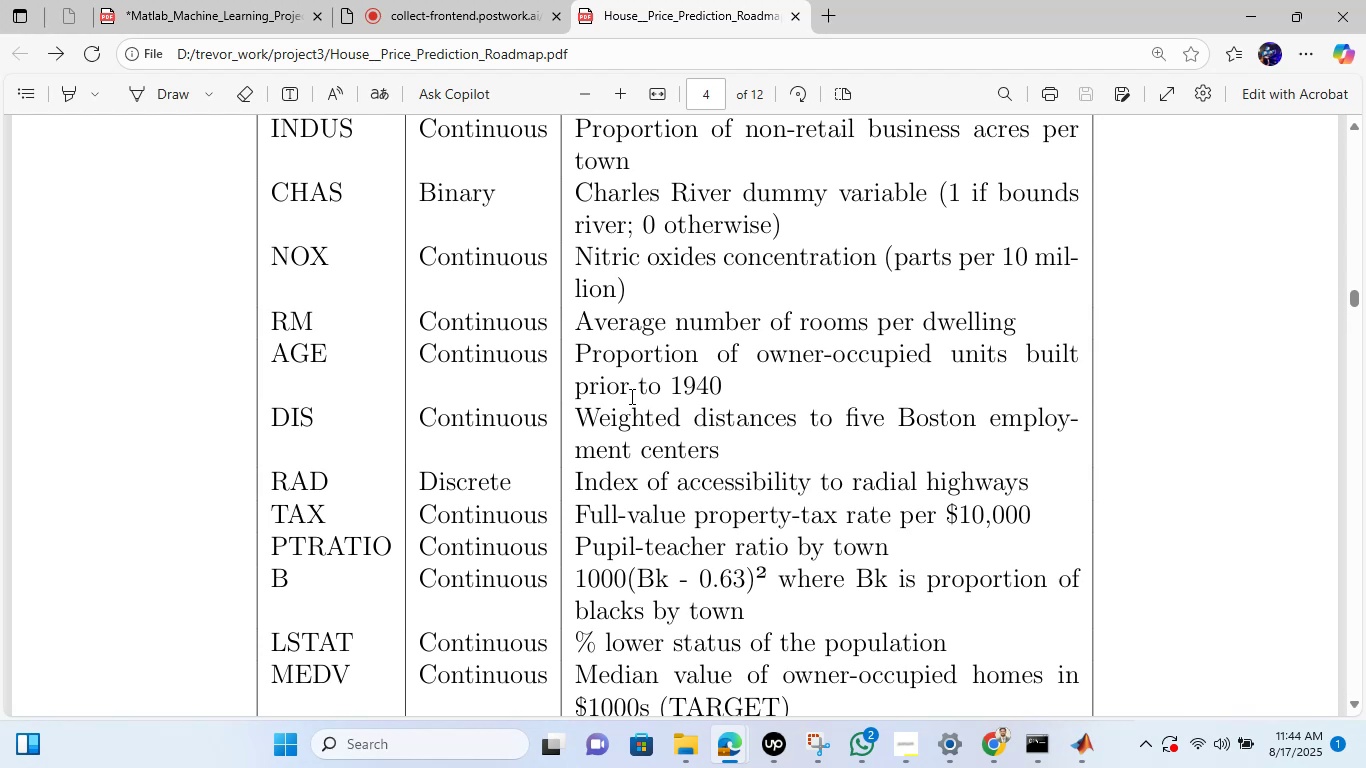 
scroll: coordinate [630, 396], scroll_direction: up, amount: 3.0
 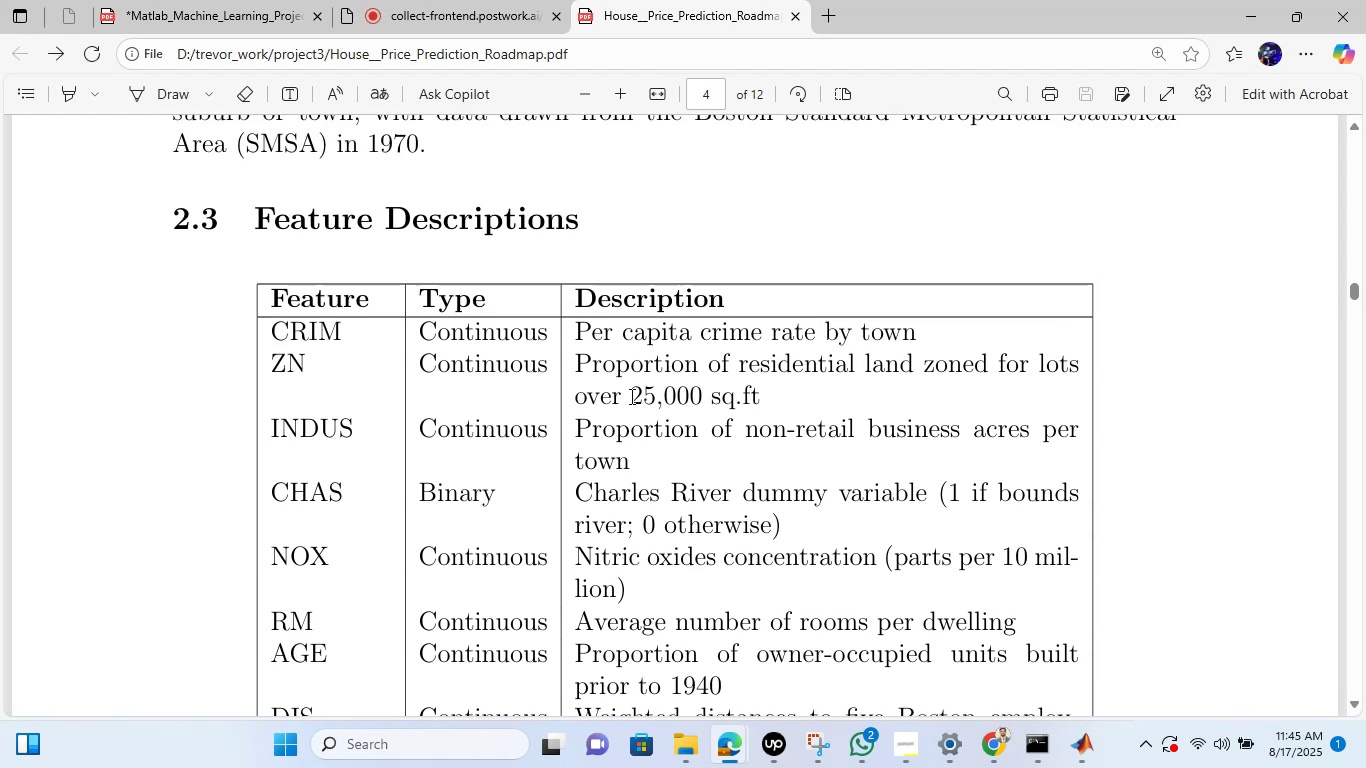 
scroll: coordinate [630, 396], scroll_direction: down, amount: 9.0
 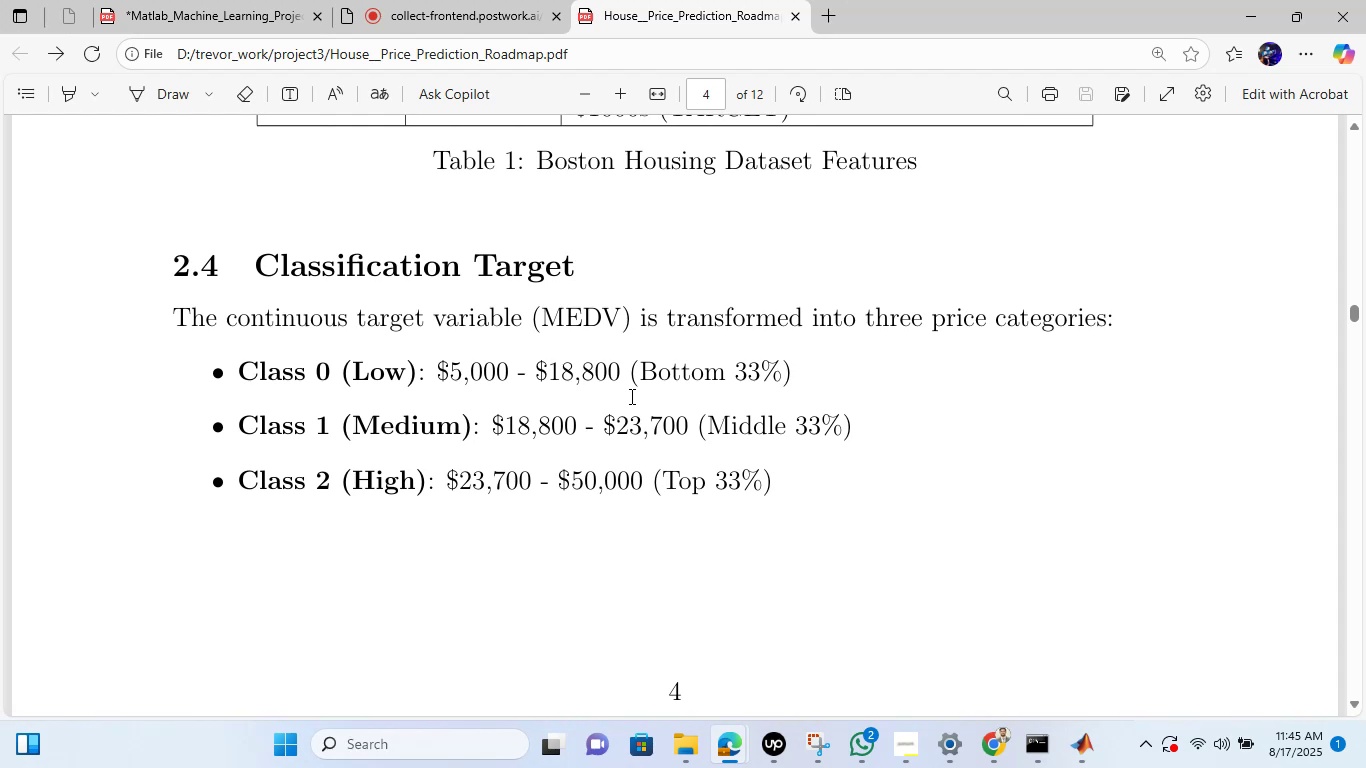 
wait(13.85)
 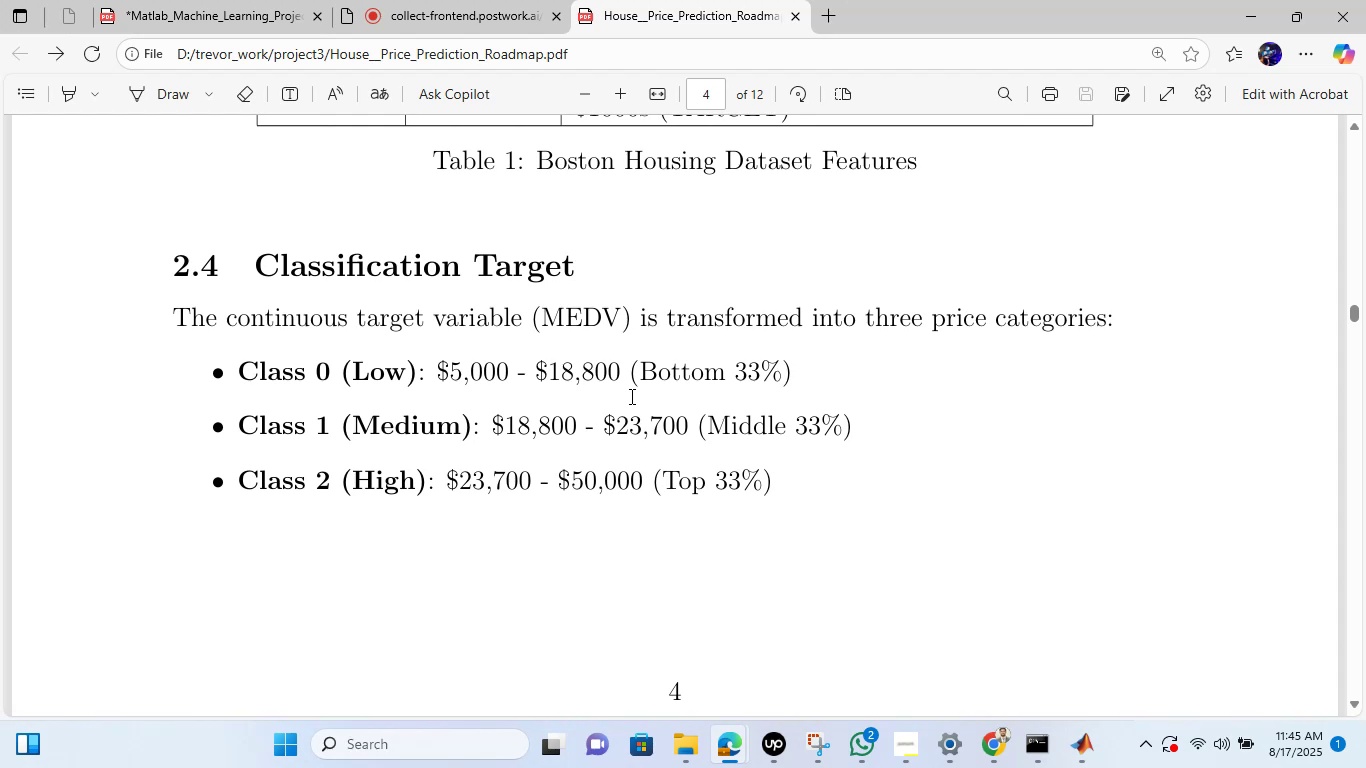 
scroll: coordinate [630, 396], scroll_direction: down, amount: 15.0
 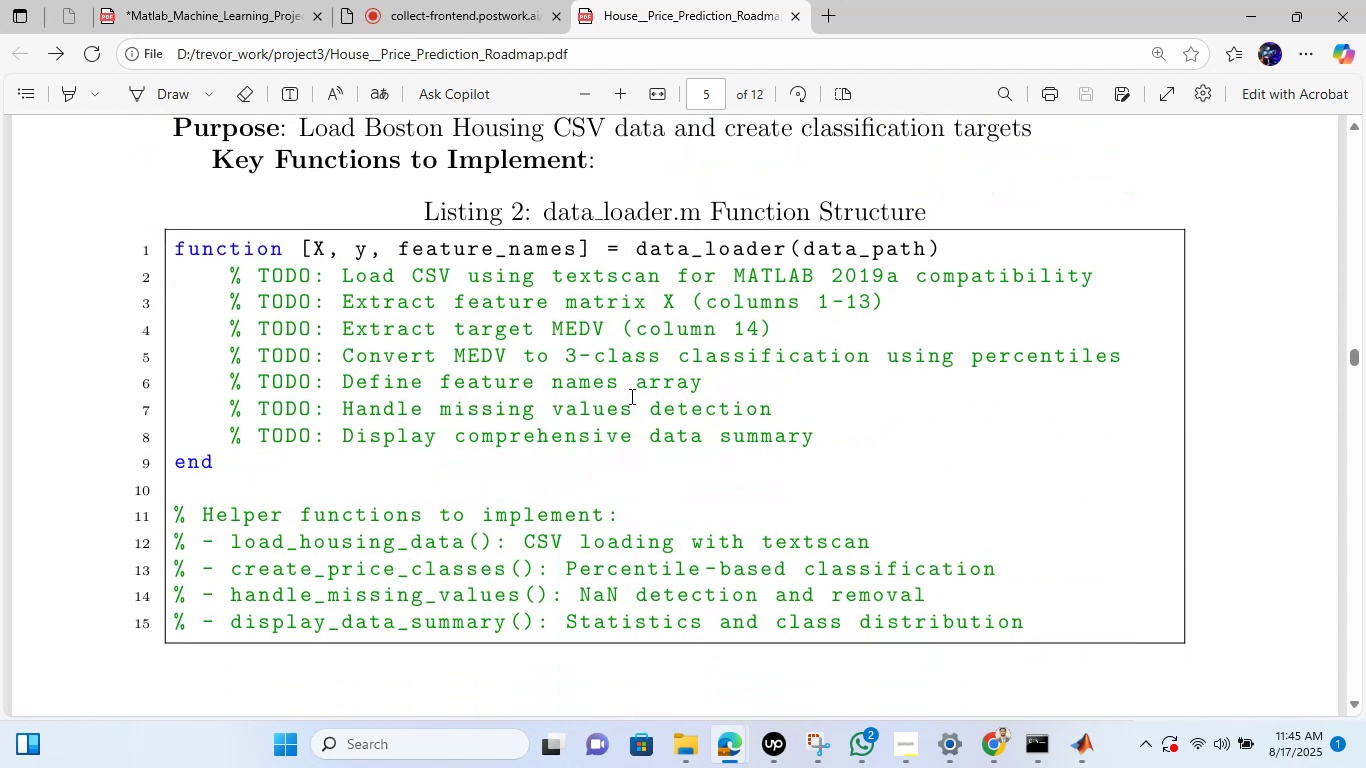 
scroll: coordinate [630, 396], scroll_direction: up, amount: 2.0
 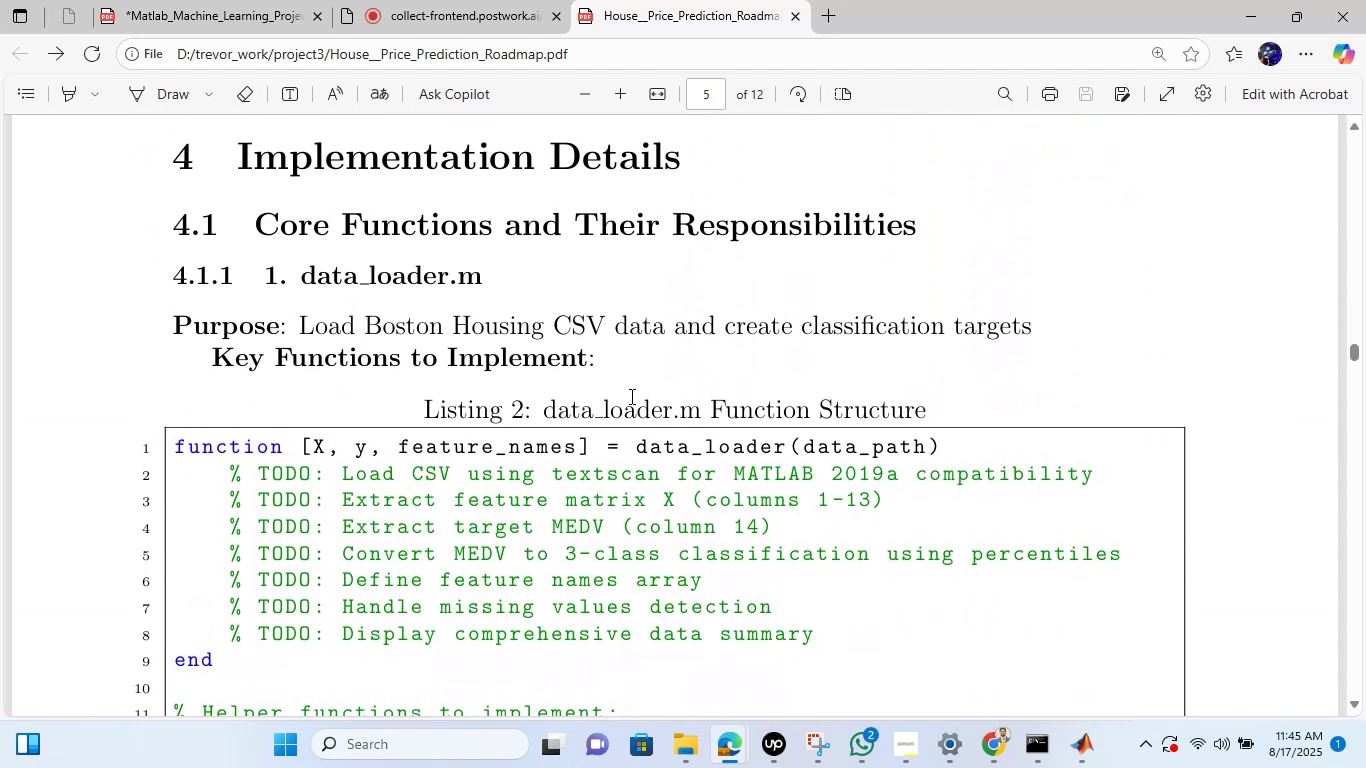 
scroll: coordinate [630, 396], scroll_direction: down, amount: 10.0
 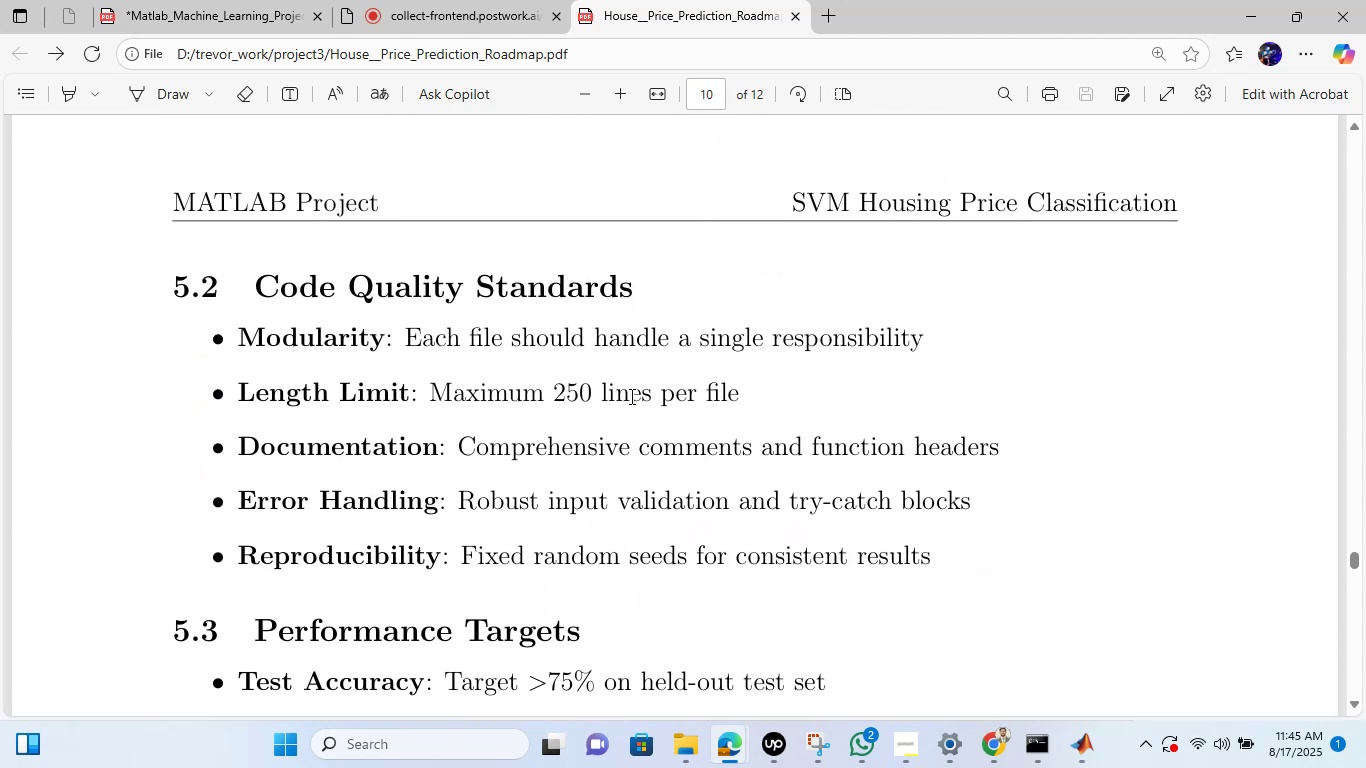 
scroll: coordinate [630, 396], scroll_direction: up, amount: 2.0
 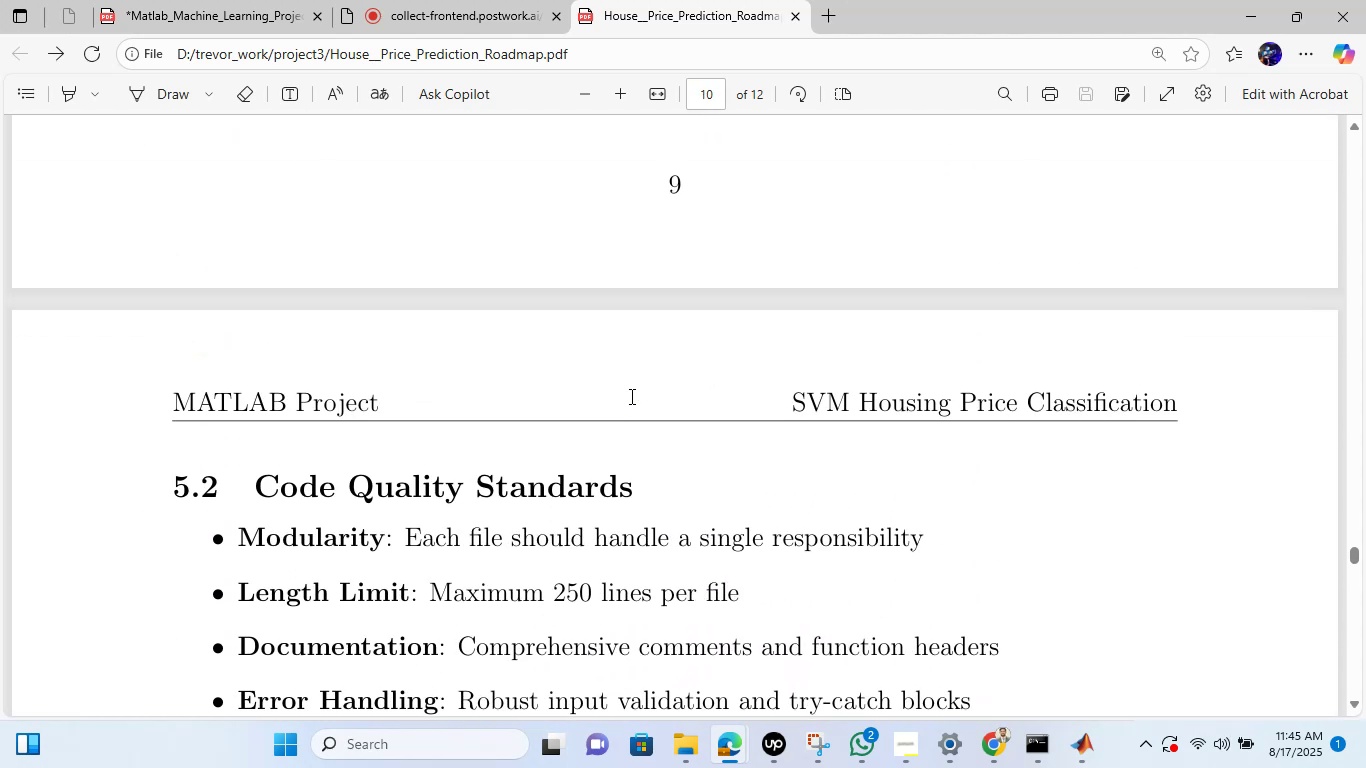 
scroll: coordinate [630, 396], scroll_direction: down, amount: 33.0
 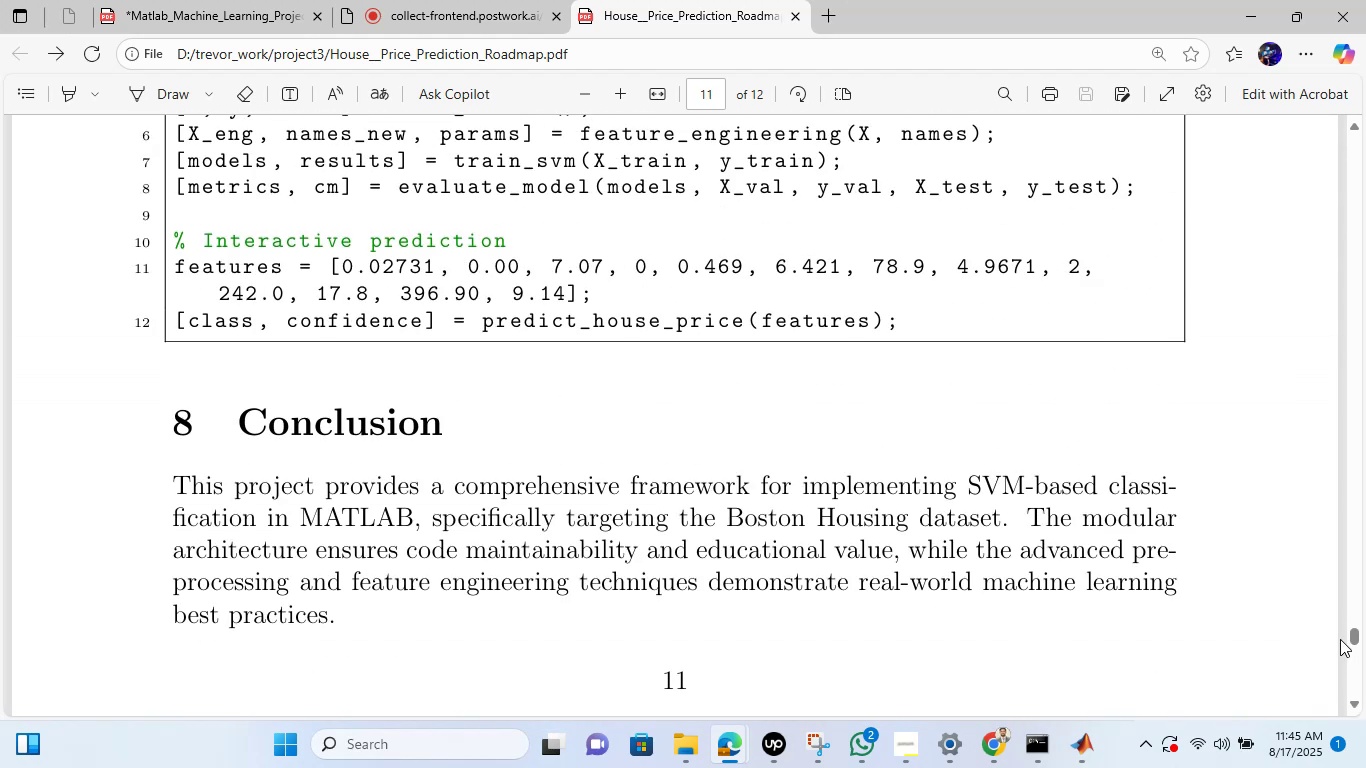 
left_click_drag(start_coordinate=[1357, 638], to_coordinate=[1365, 110])
 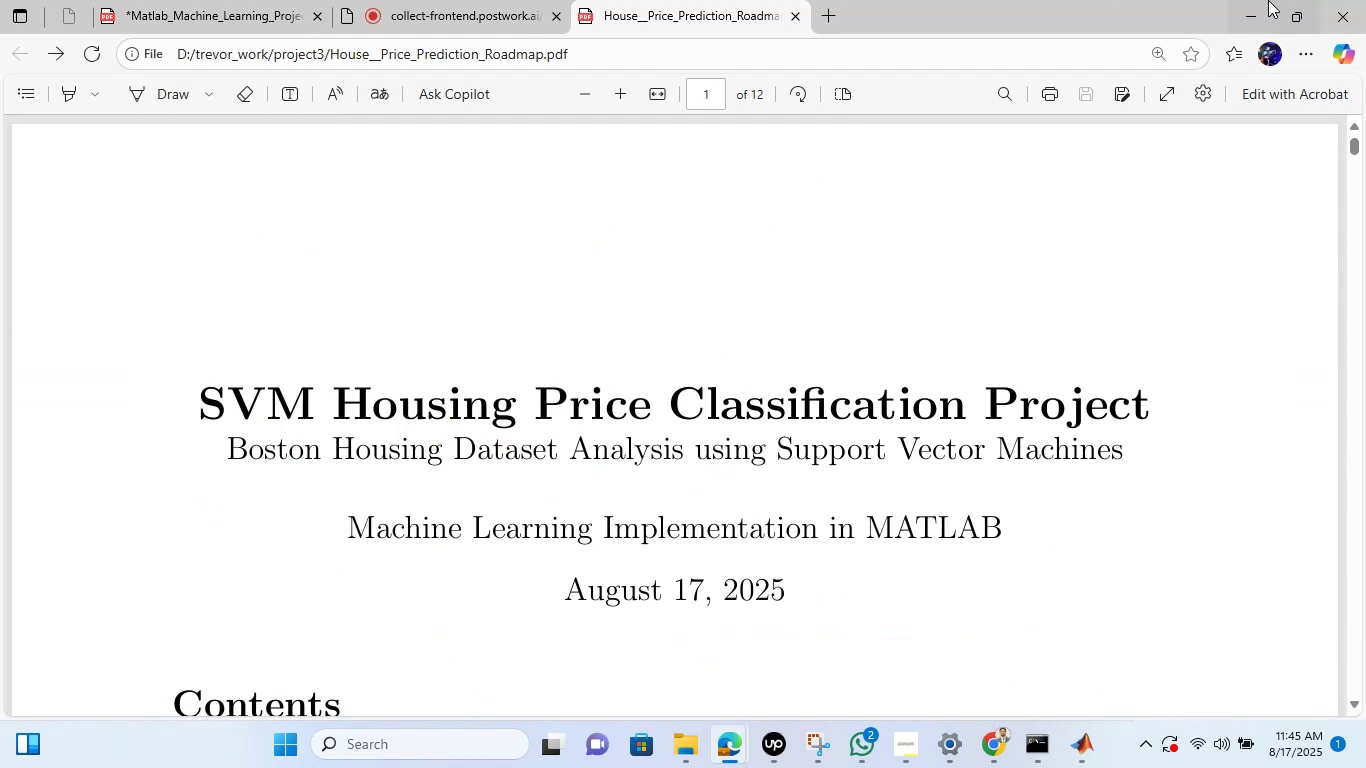 
left_click([1268, 0])
 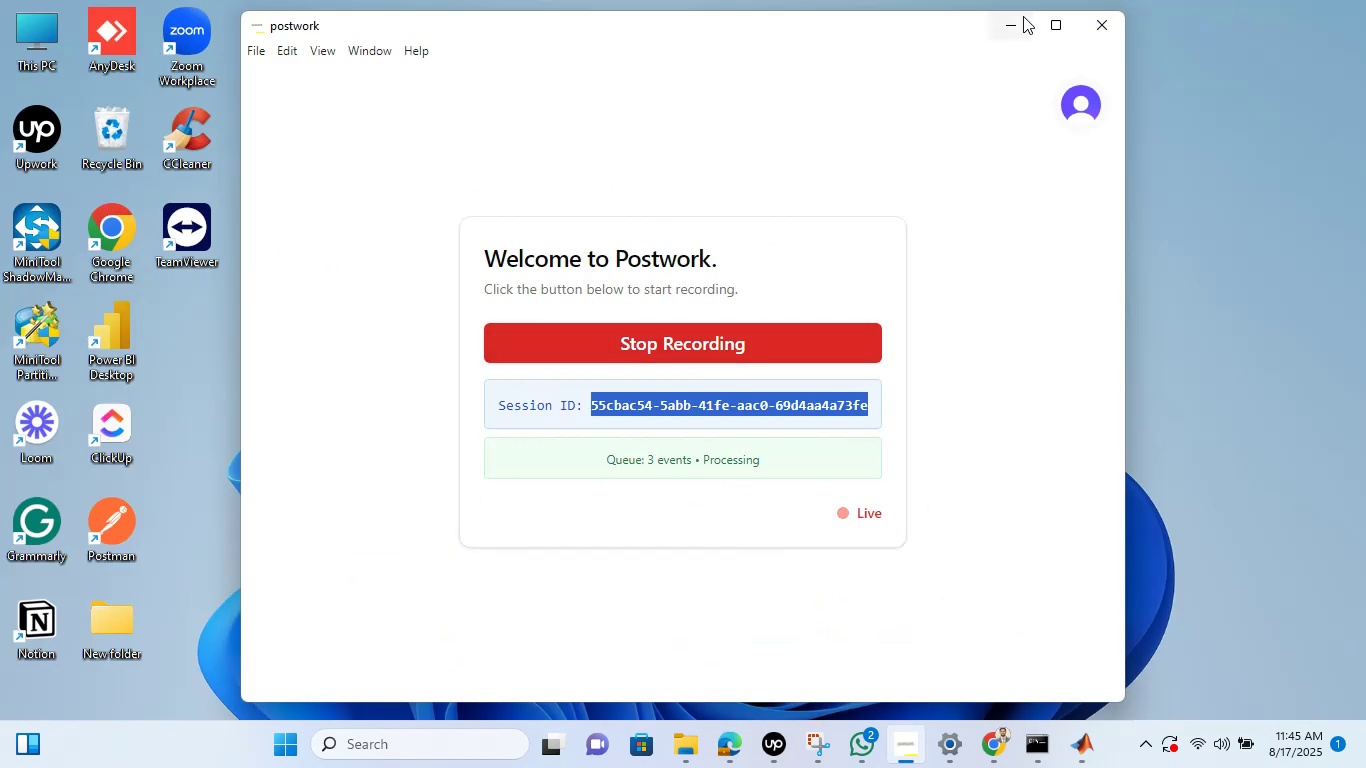 
left_click([1023, 17])
 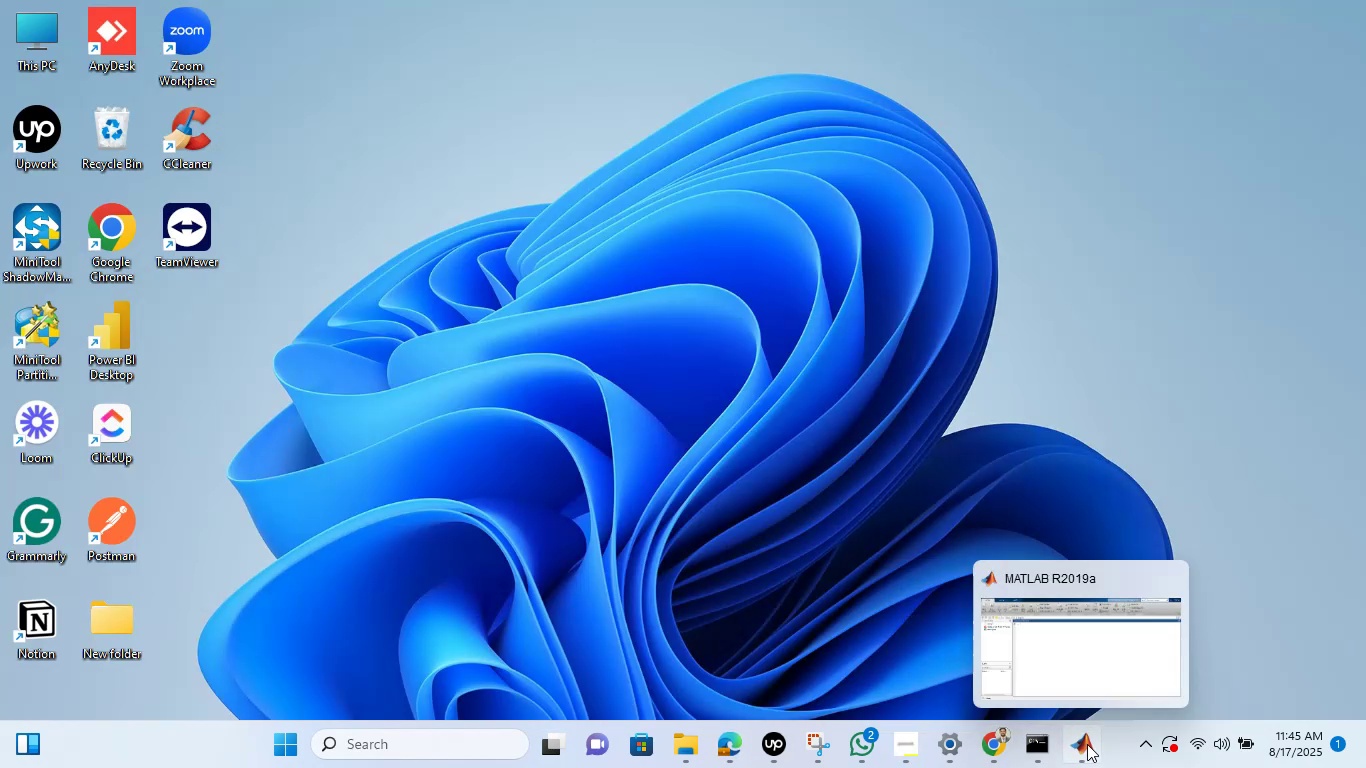 
left_click([1105, 660])
 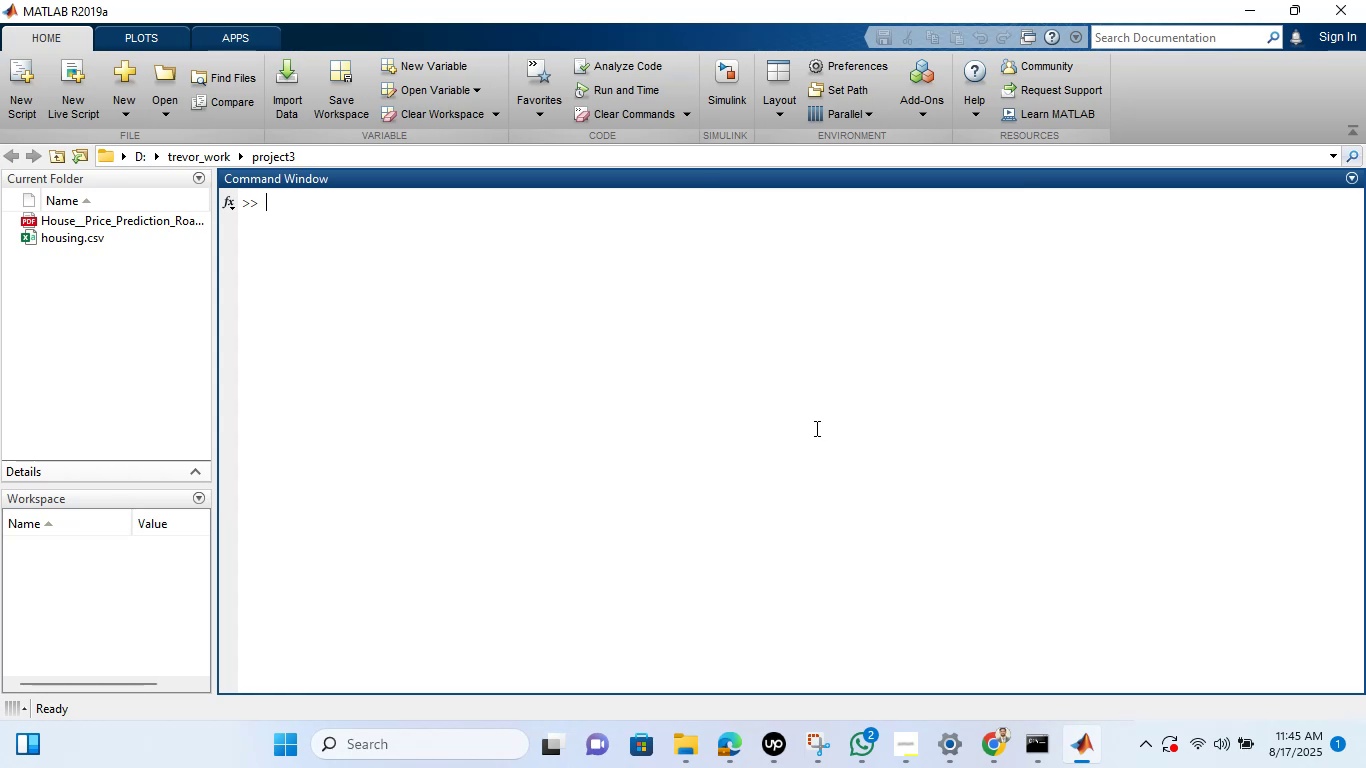 
left_click([815, 428])
 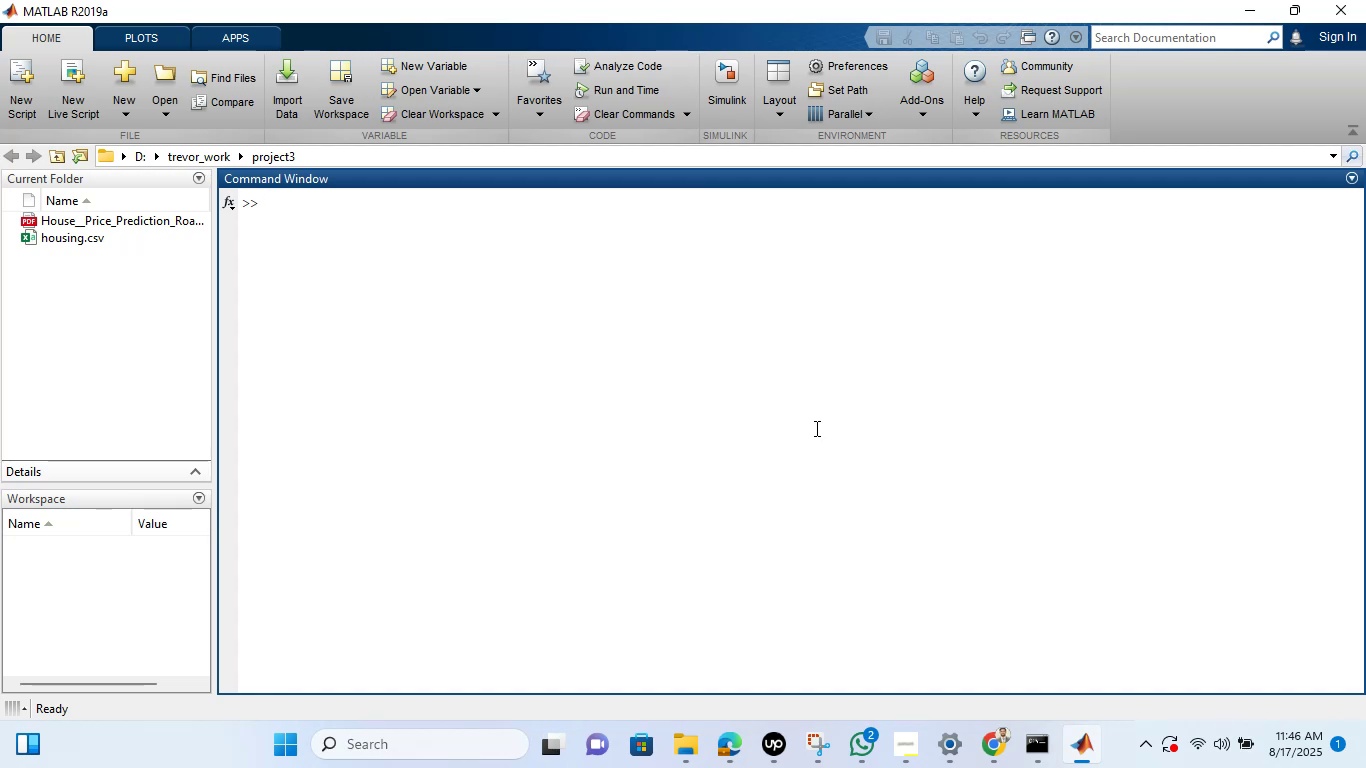 
wait(36.69)
 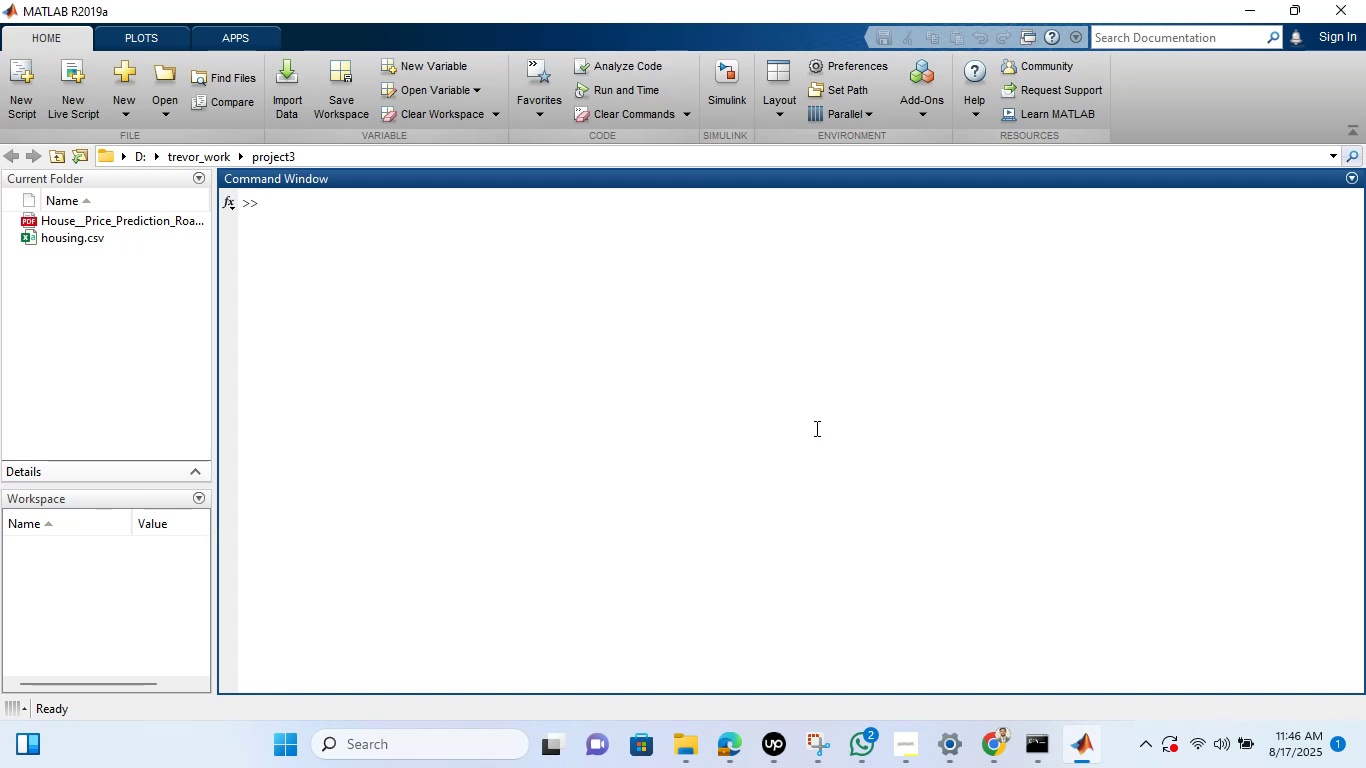 
type(edit main.m)
 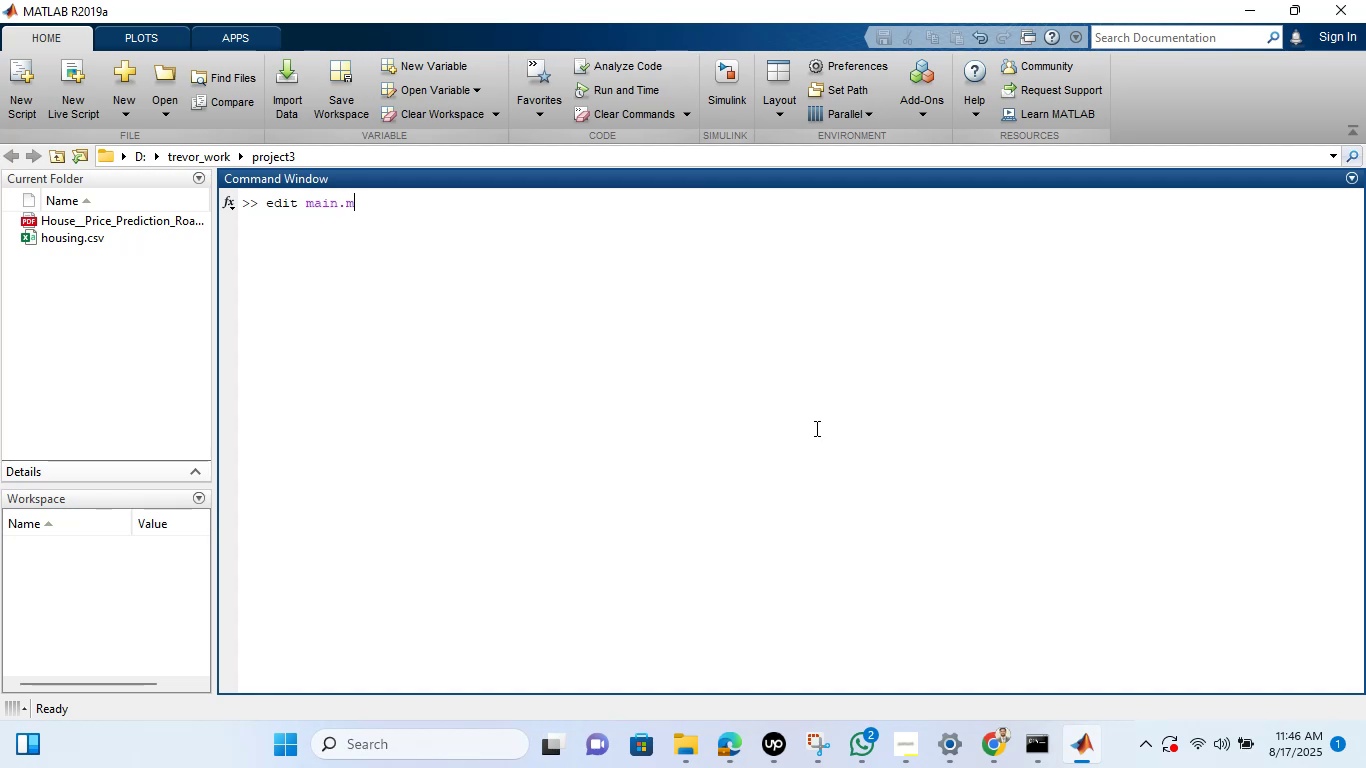 
key(Enter)
 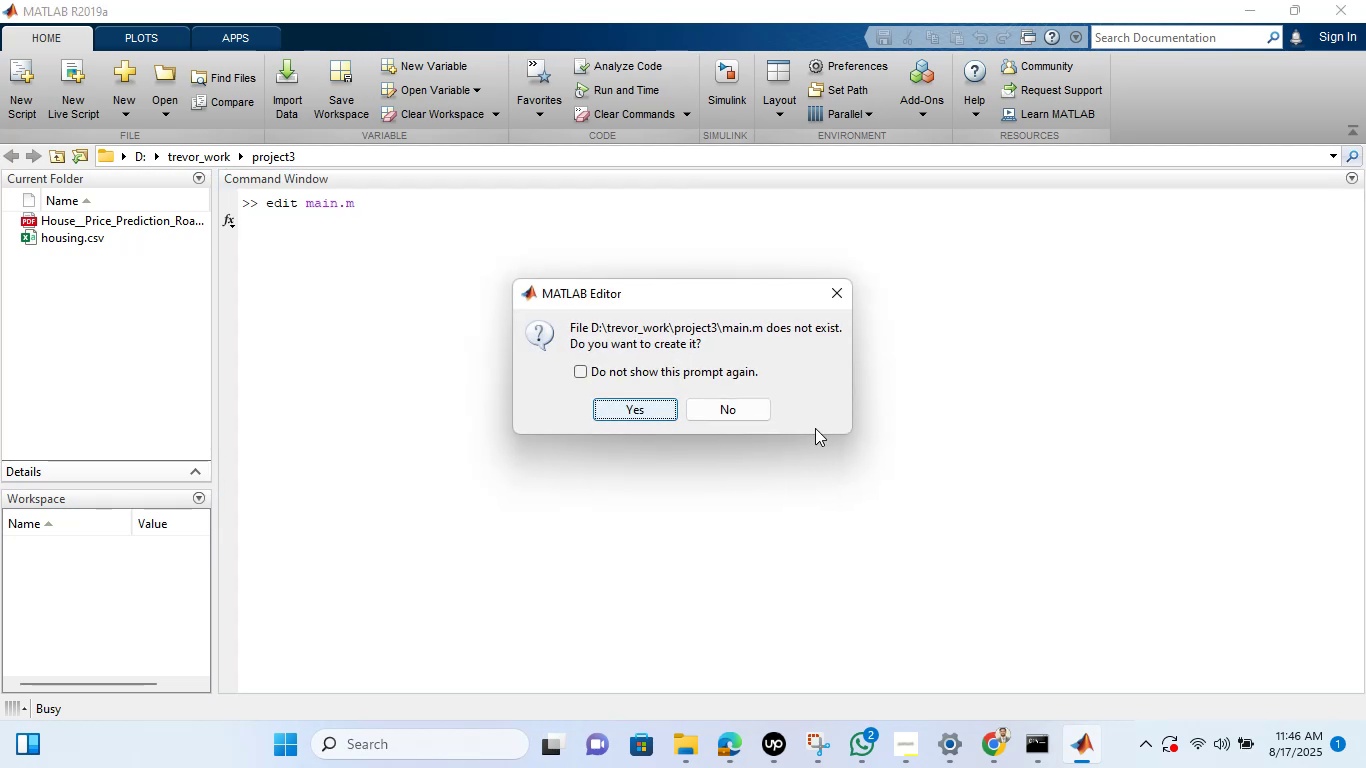 
key(Enter)
 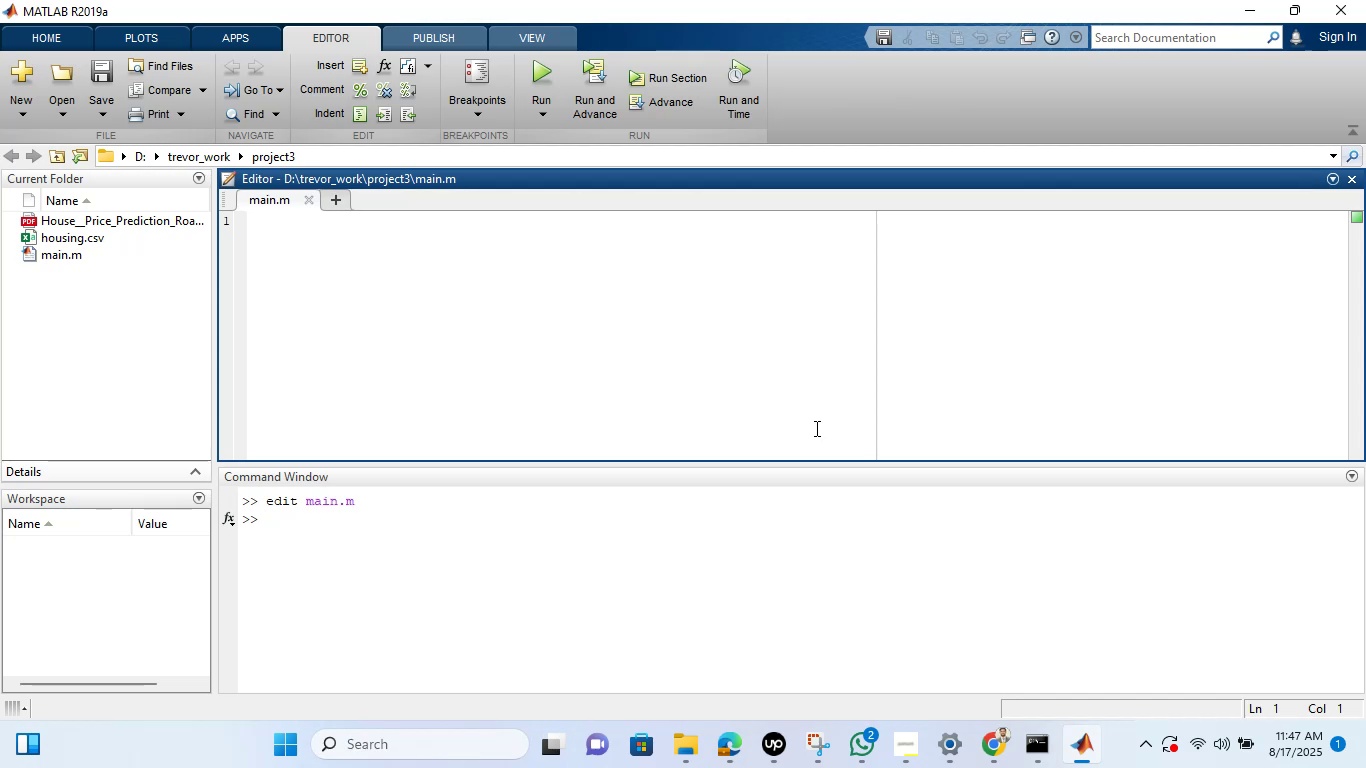 
wait(59.13)
 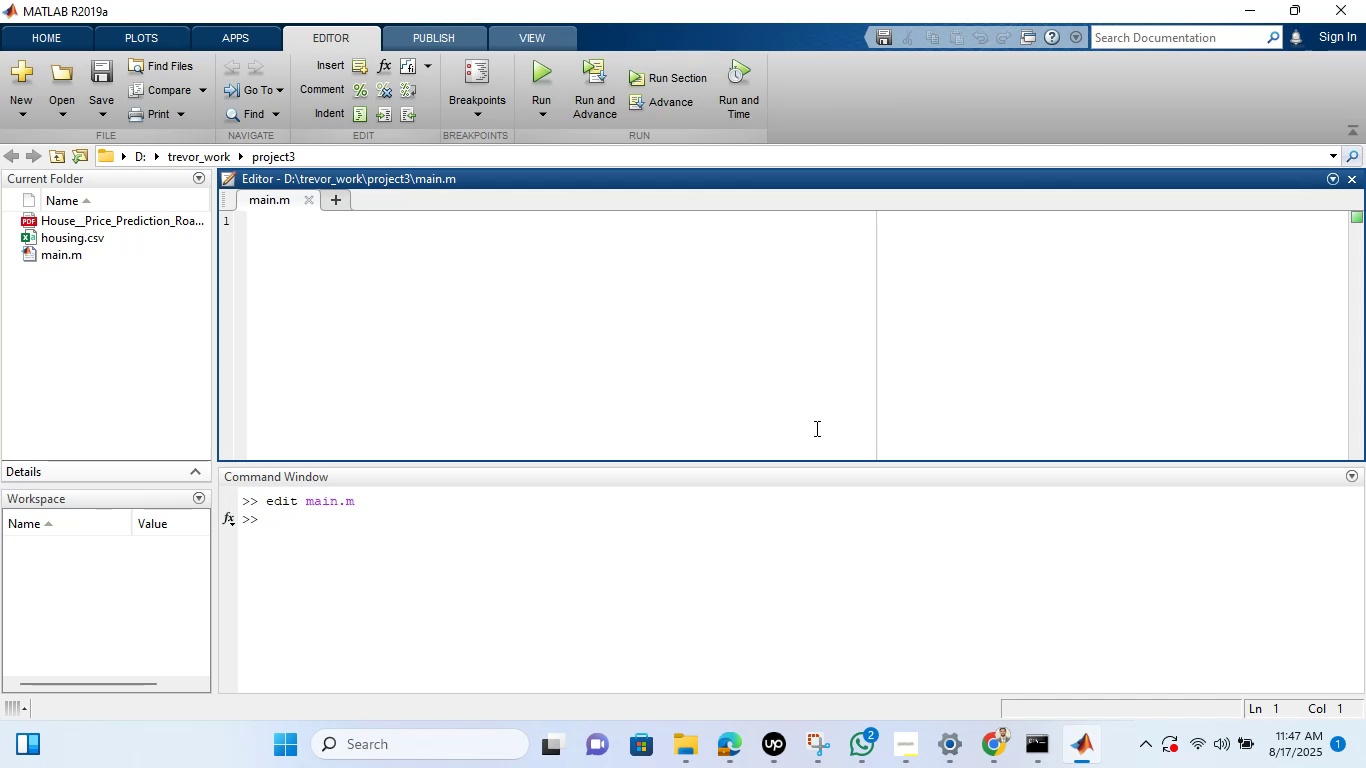 
left_click([991, 761])
 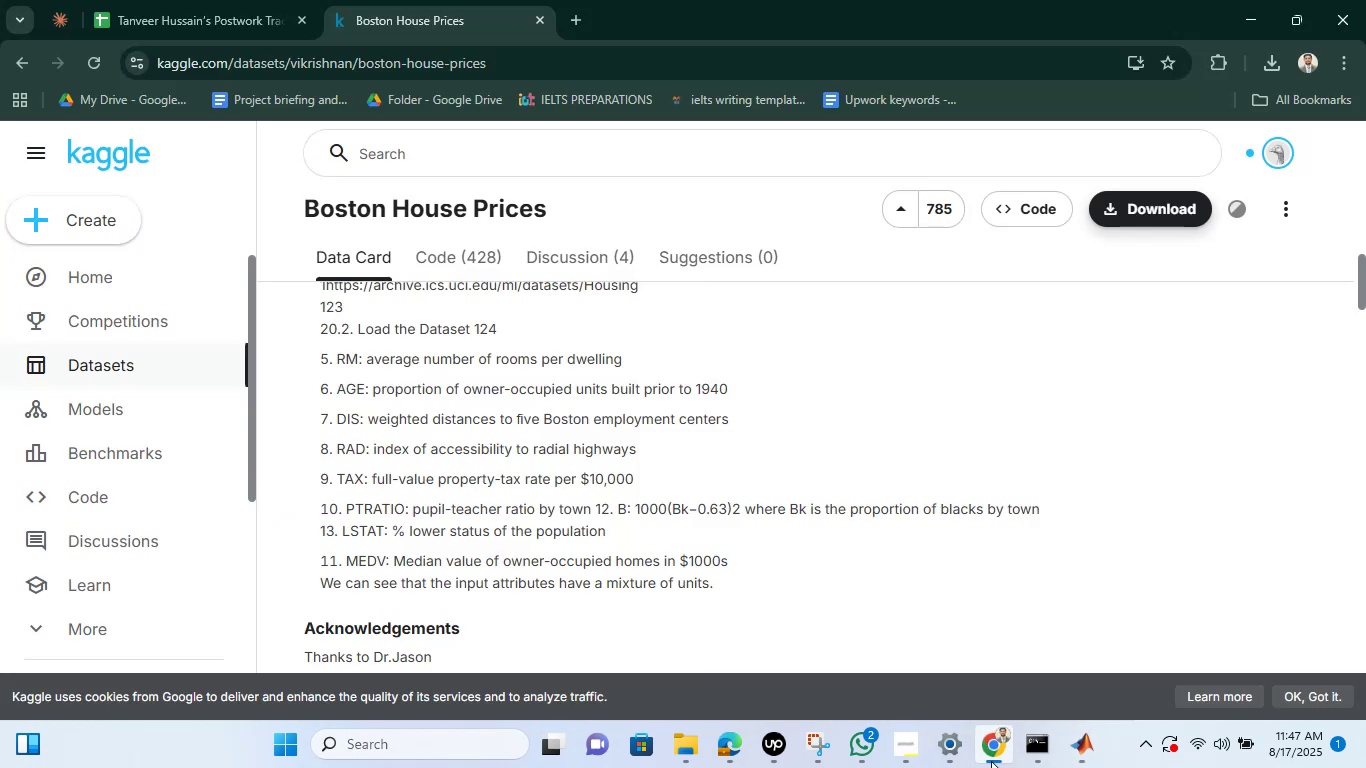 
left_click([991, 761])
 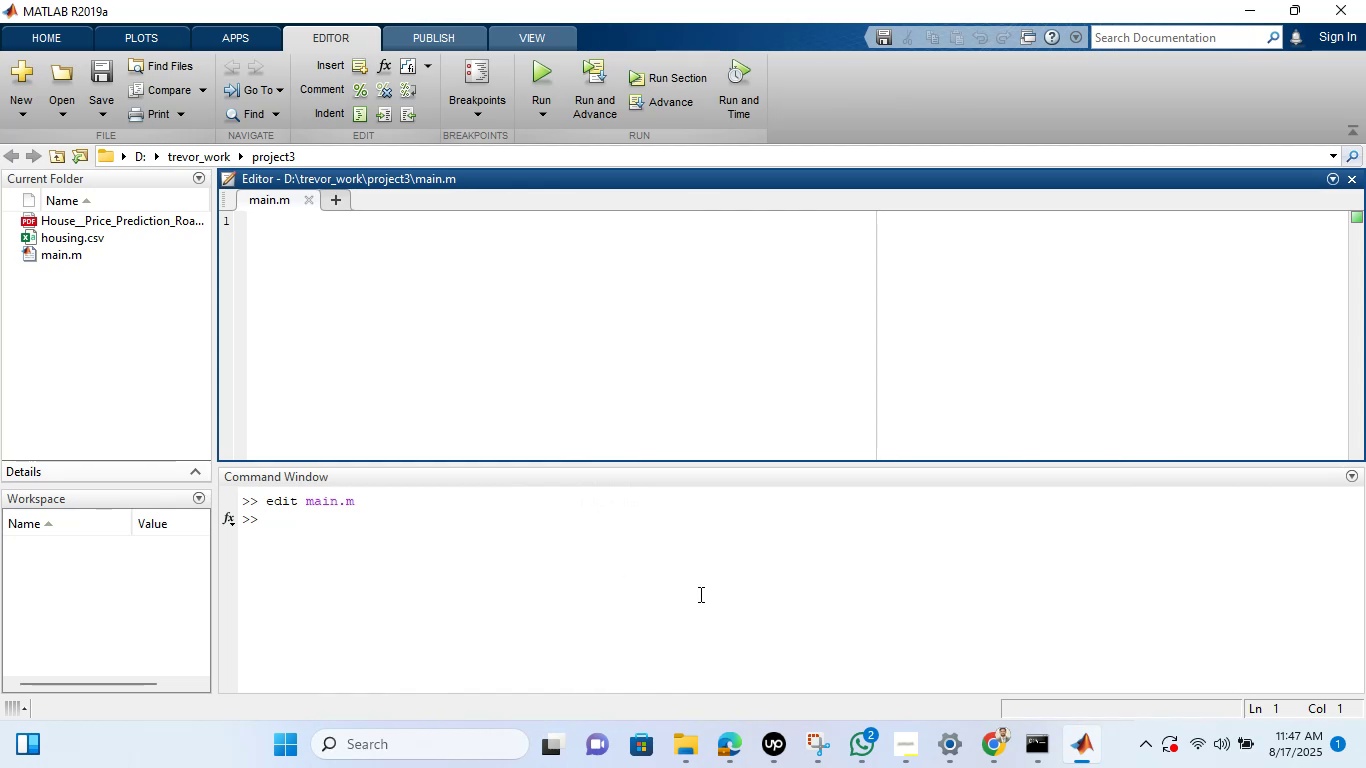 
wait(10.07)
 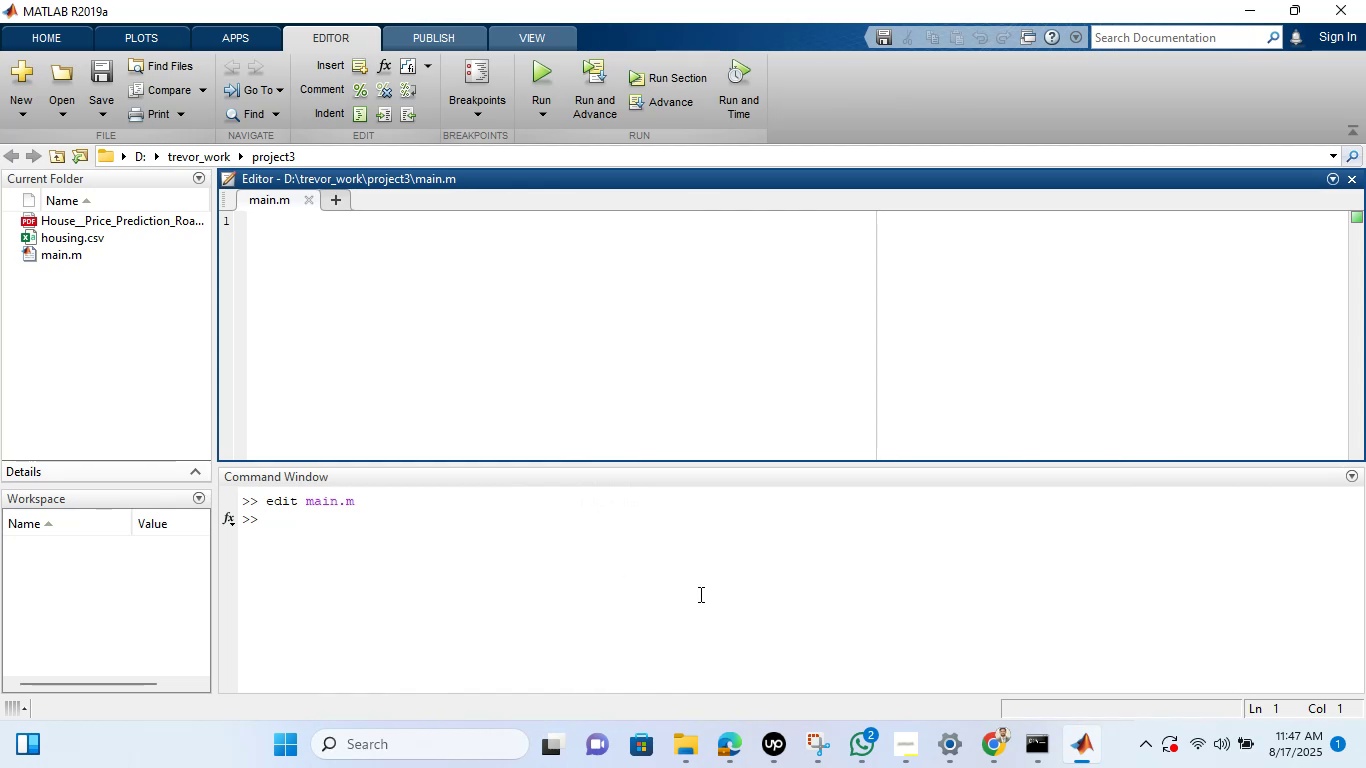 
left_click([736, 739])
 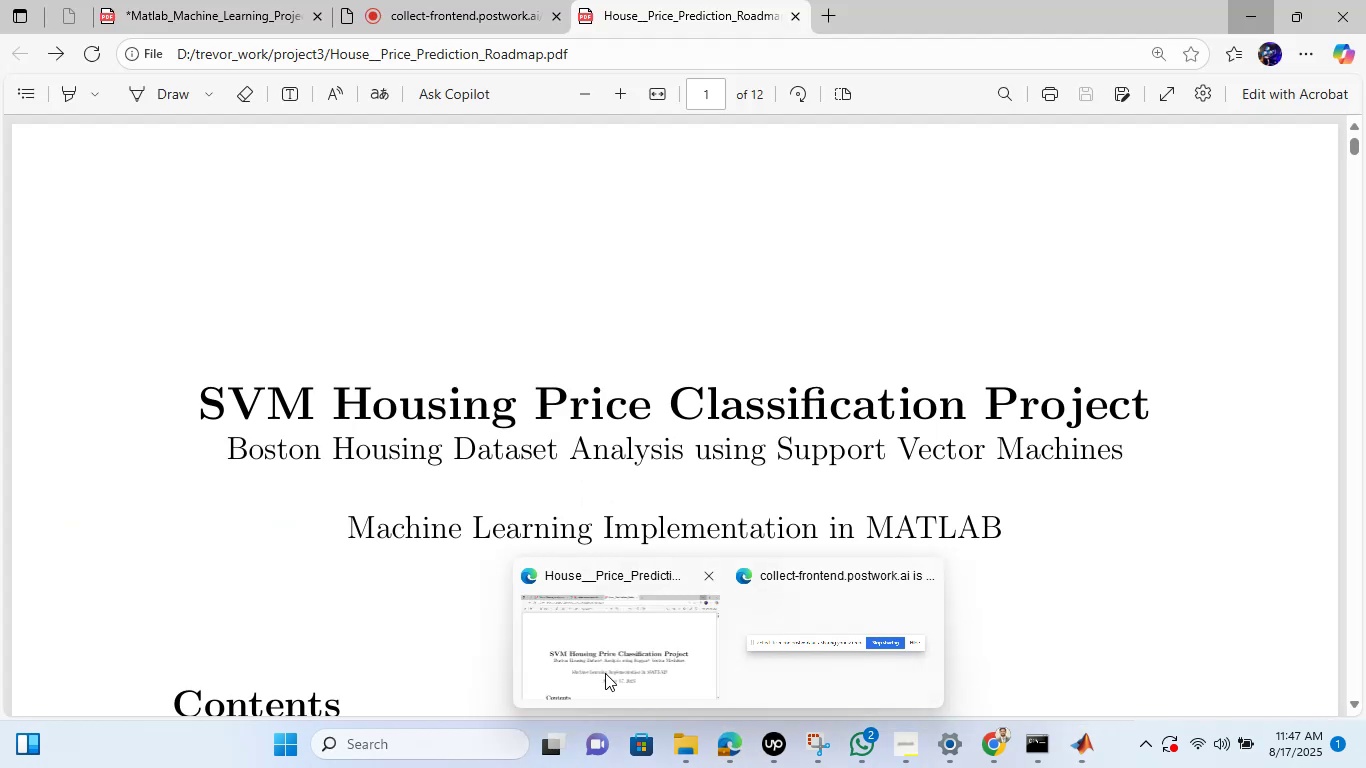 
left_click([605, 673])
 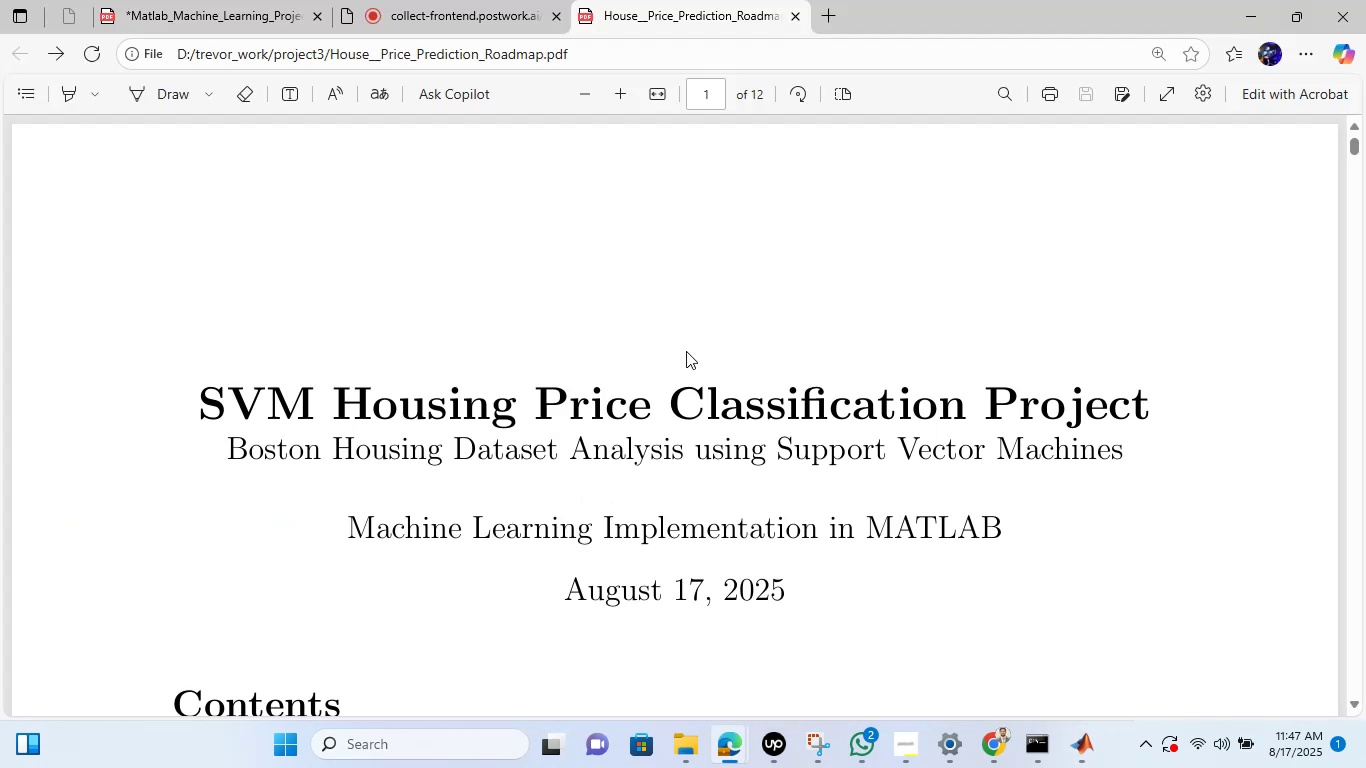 
scroll: coordinate [703, 307], scroll_direction: down, amount: 38.0
 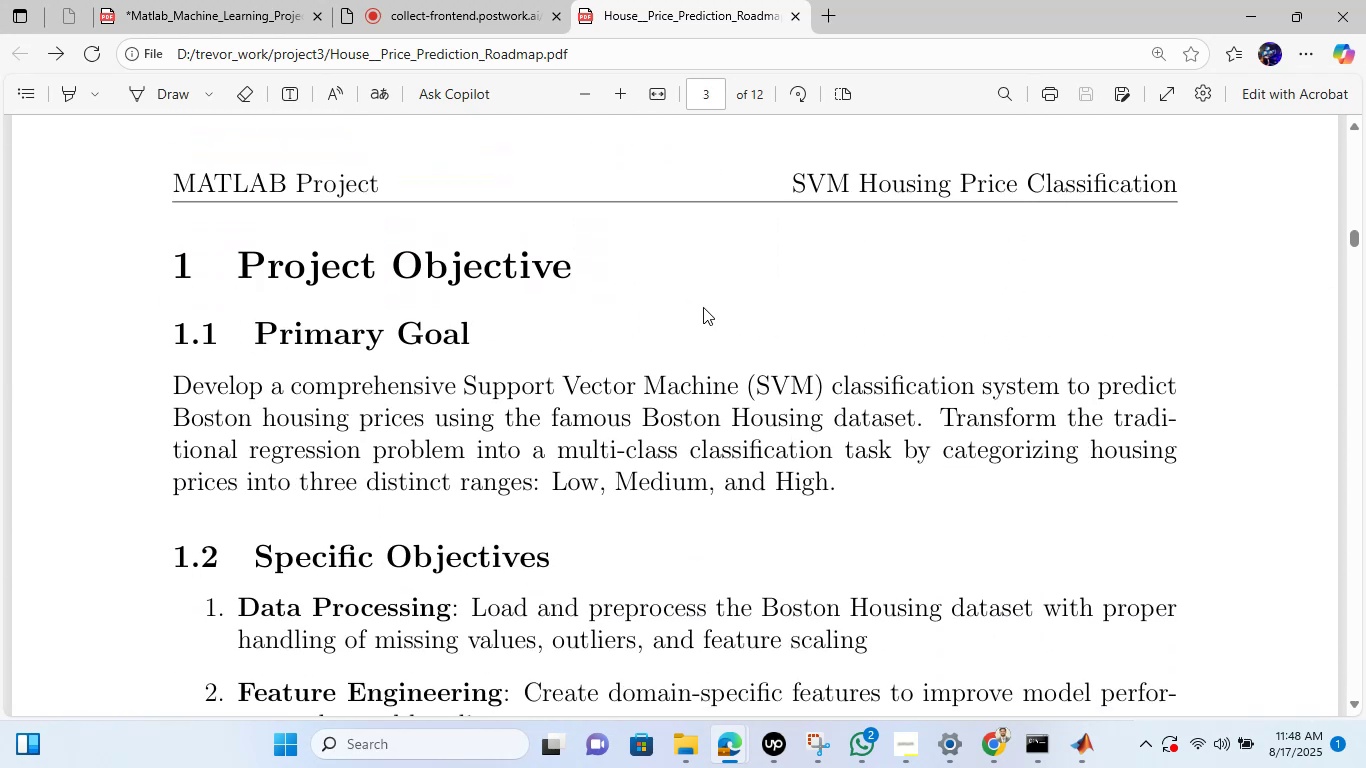 
scroll: coordinate [703, 307], scroll_direction: none, amount: 0.0
 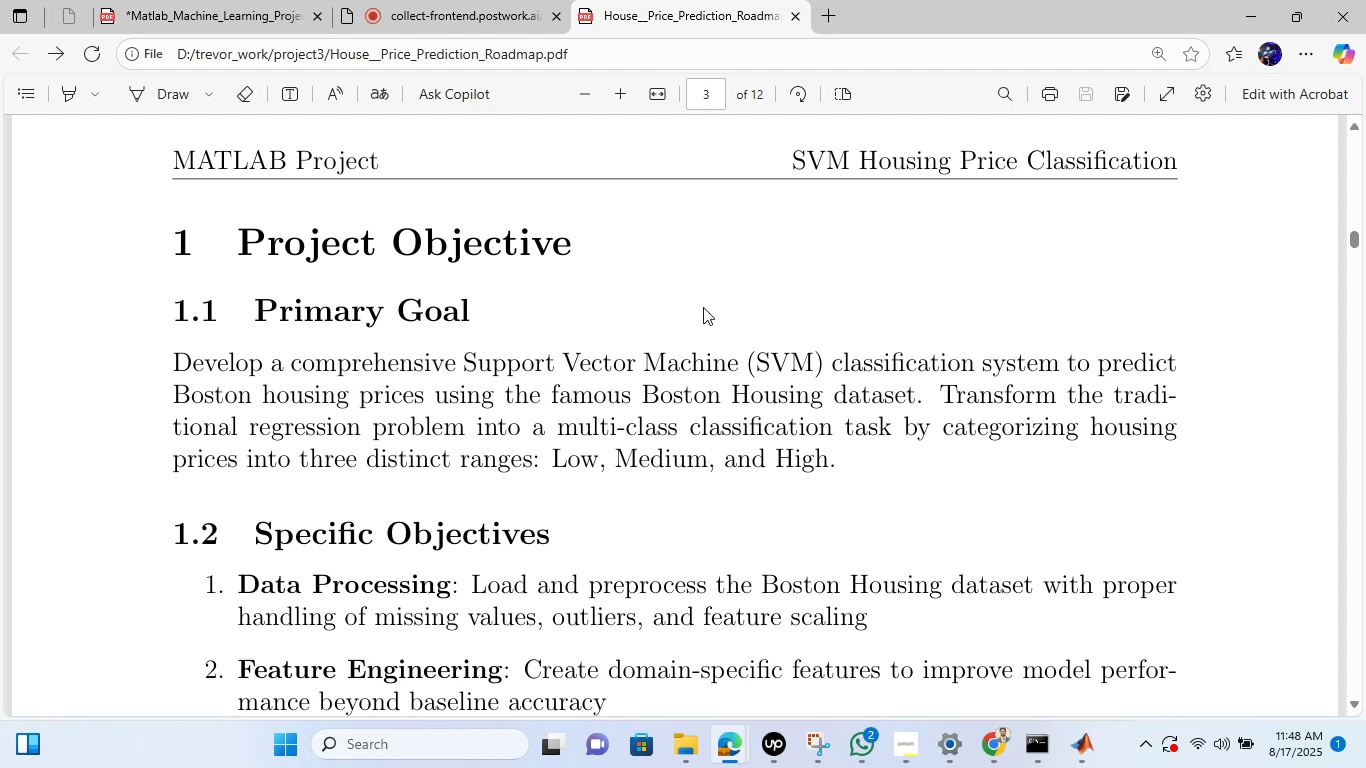 
scroll: coordinate [389, 519], scroll_direction: down, amount: 11.0
 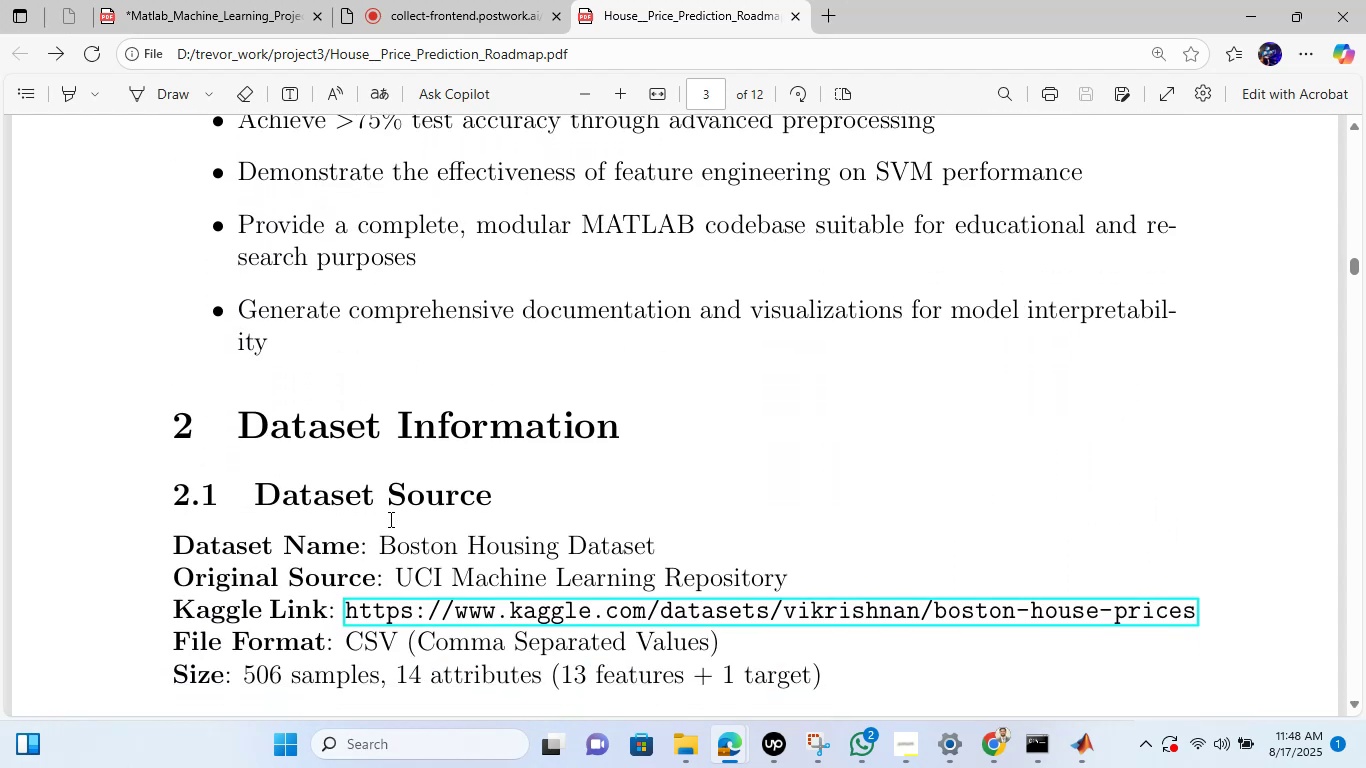 
scroll: coordinate [389, 519], scroll_direction: up, amount: 1.0
 